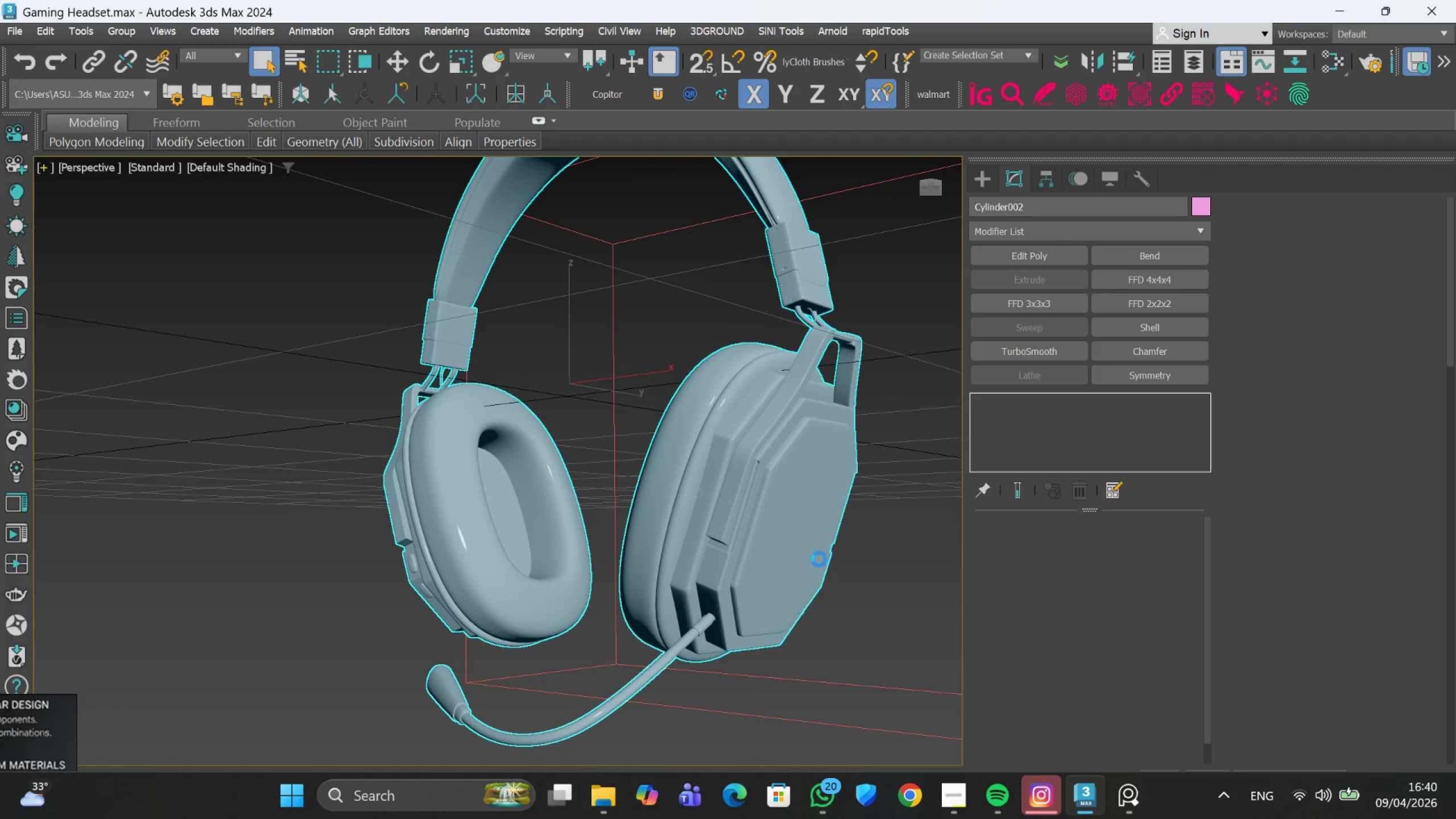 
key(F4)
 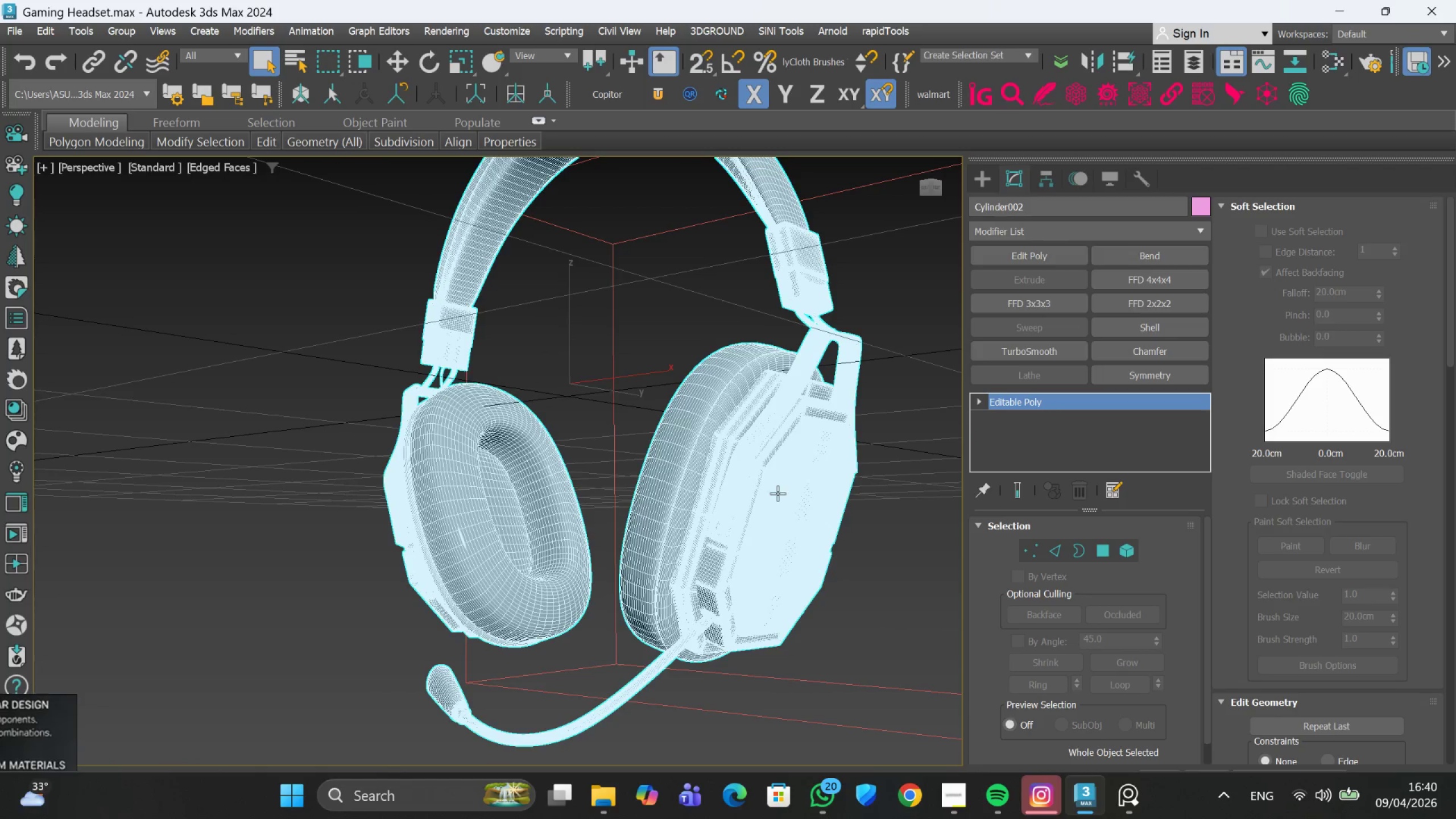 
scroll: coordinate [770, 485], scroll_direction: up, amount: 3.0
 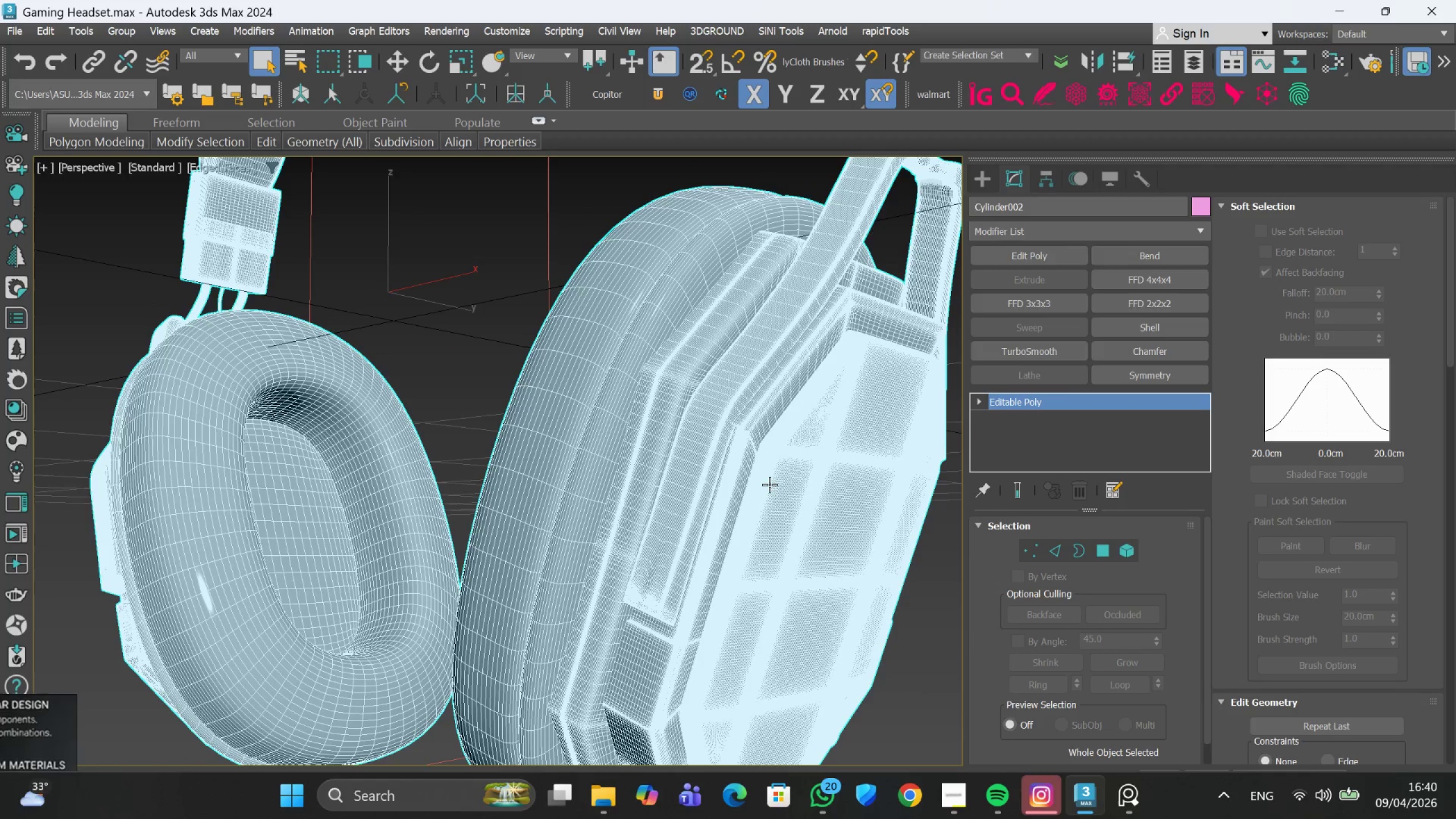 
hold_key(key=AltLeft, duration=0.69)
 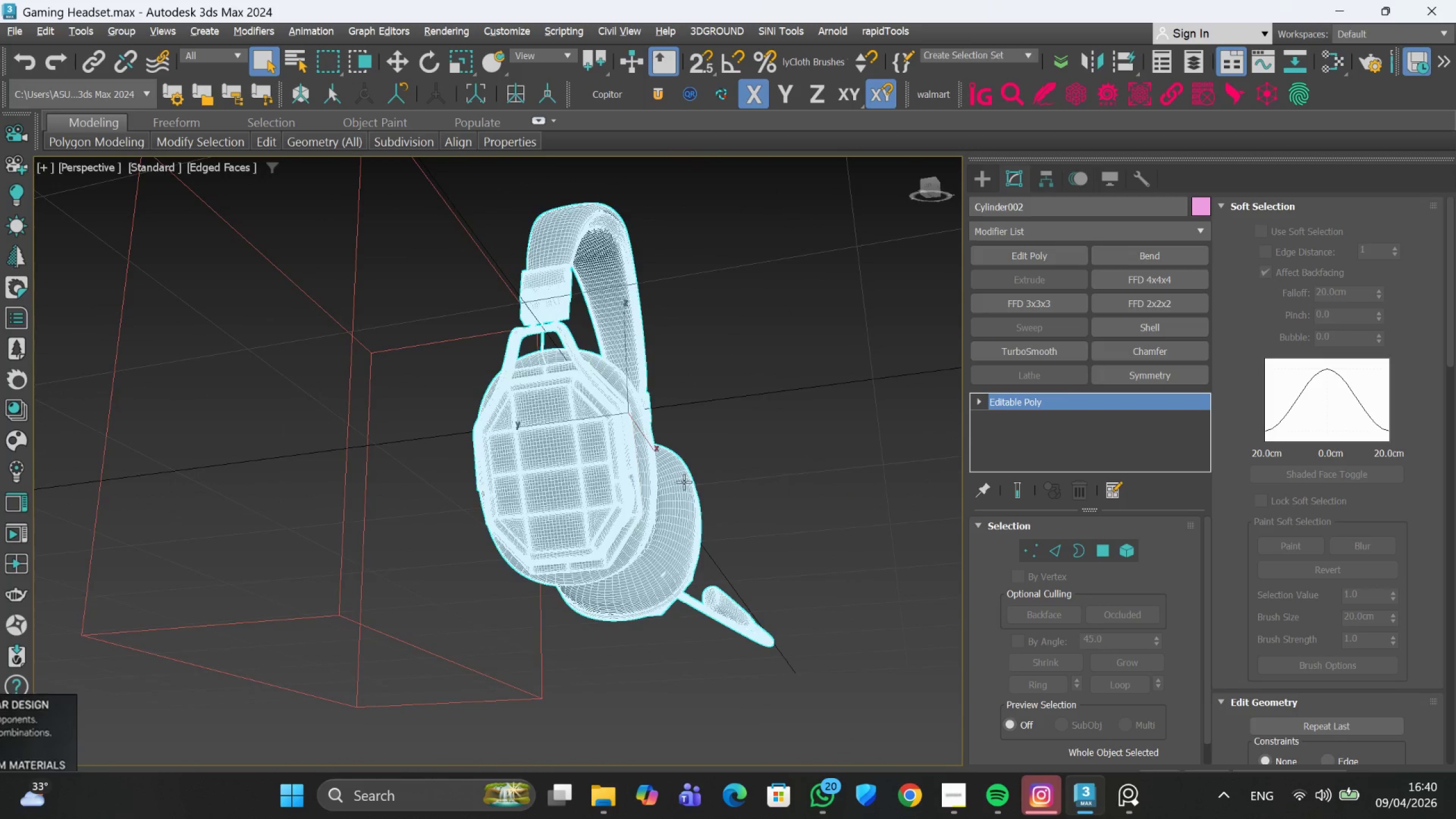 
scroll: coordinate [770, 485], scroll_direction: down, amount: 3.0
 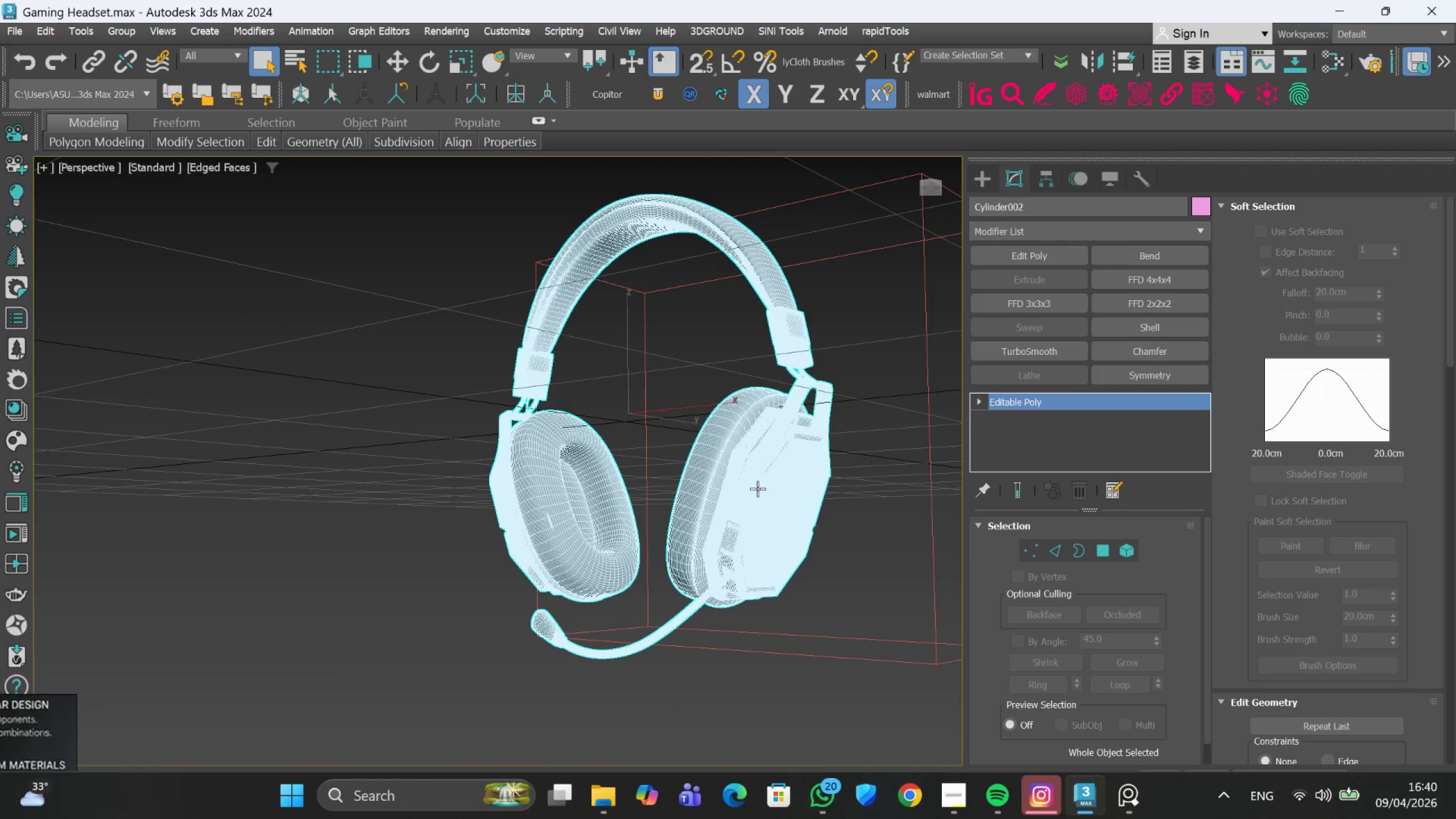 
hold_key(key=AltLeft, duration=0.46)
 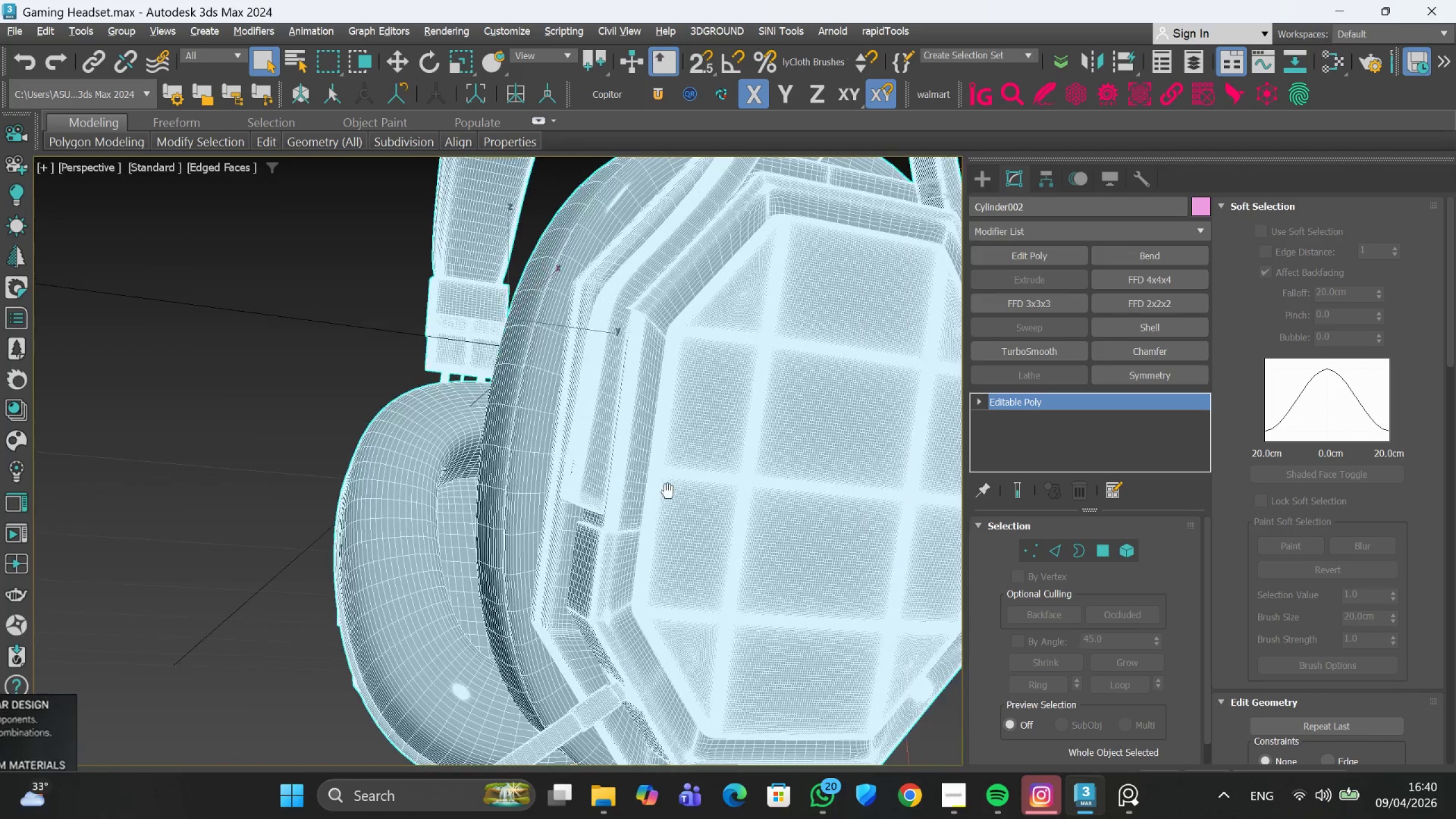 
scroll: coordinate [667, 482], scroll_direction: up, amount: 2.0
 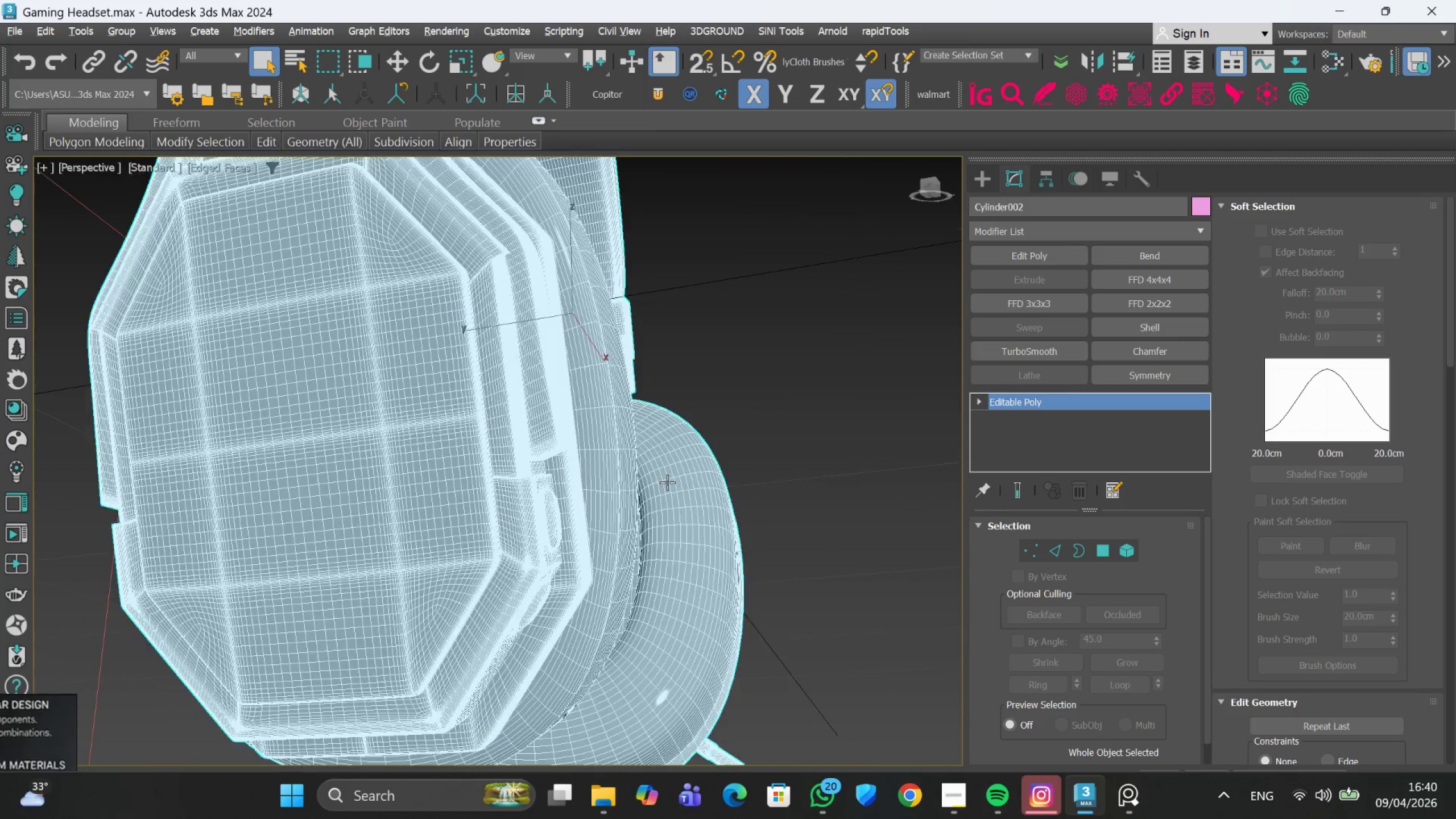 
hold_key(key=AltLeft, duration=0.67)
 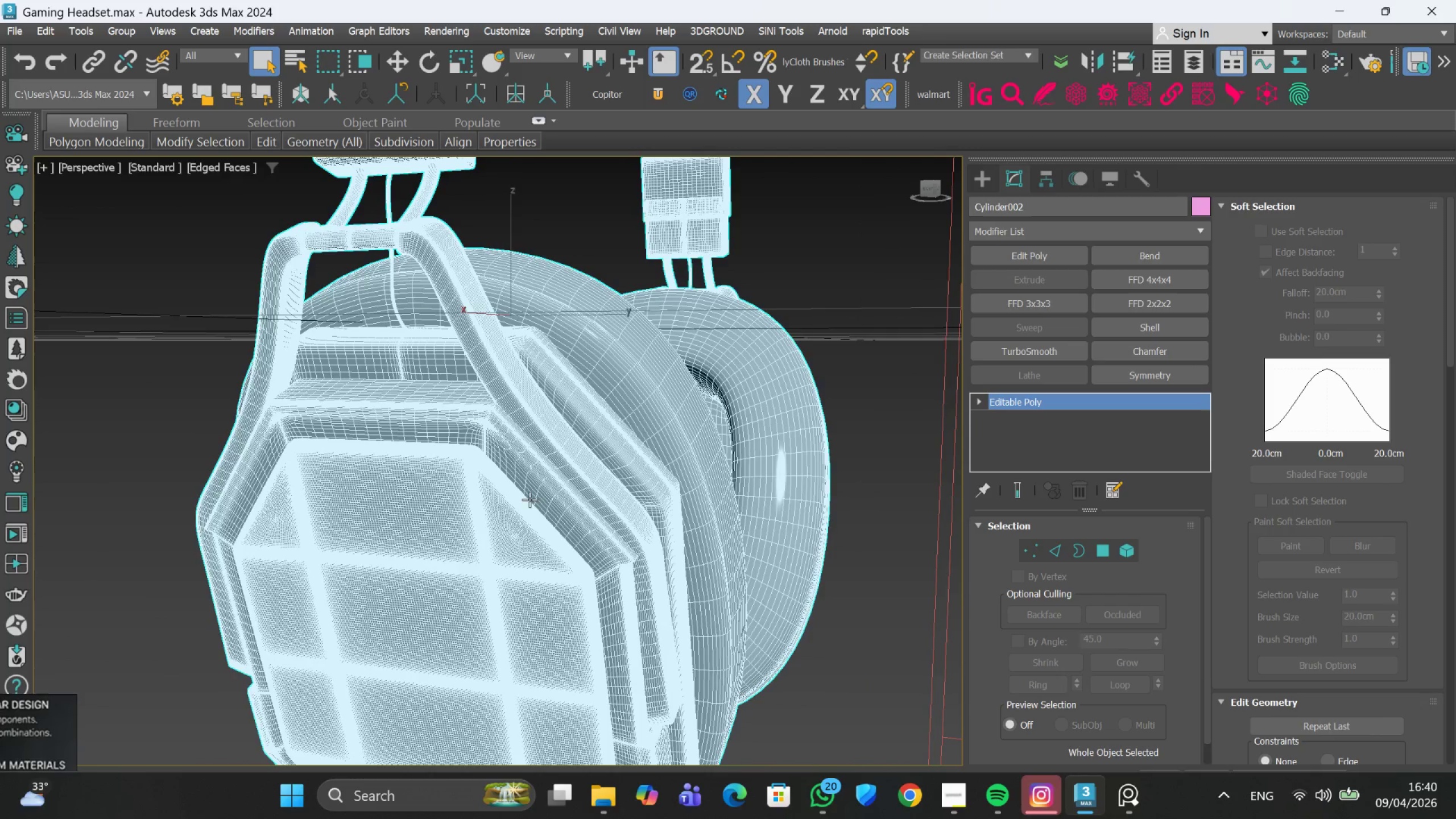 
scroll: coordinate [692, 412], scroll_direction: down, amount: 1.0
 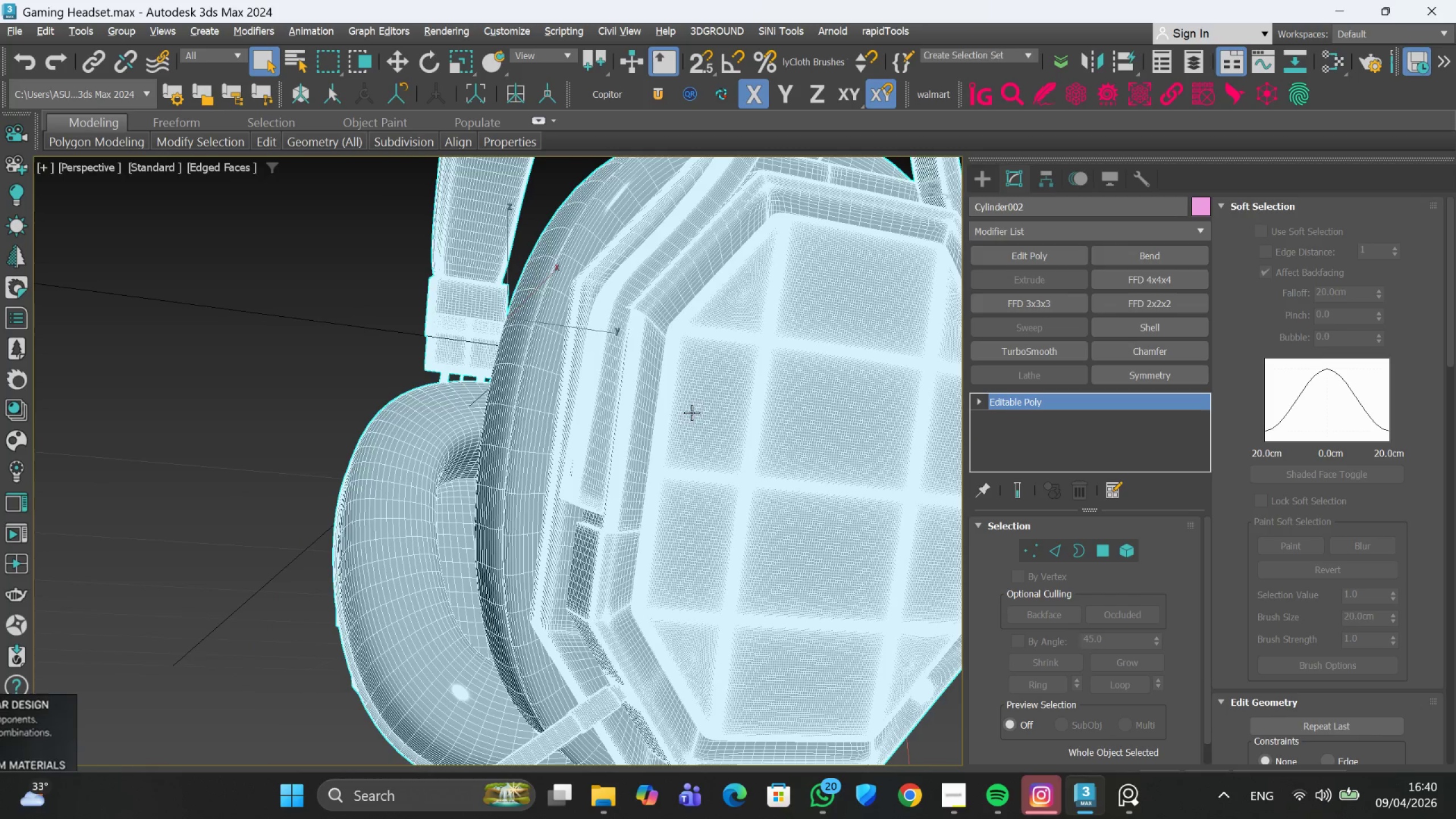 
scroll: coordinate [527, 500], scroll_direction: up, amount: 2.0
 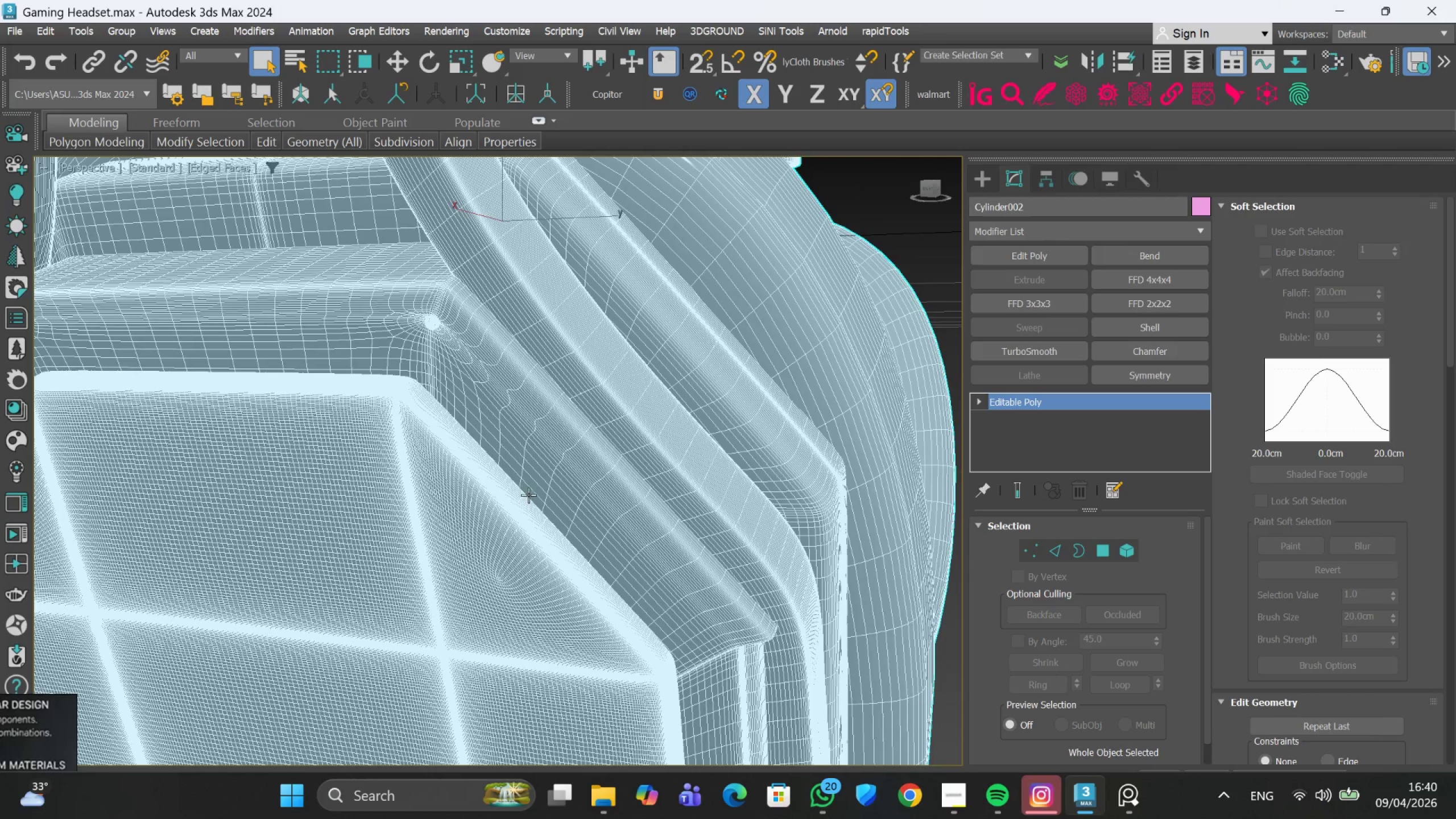 
hold_key(key=AltLeft, duration=0.43)
 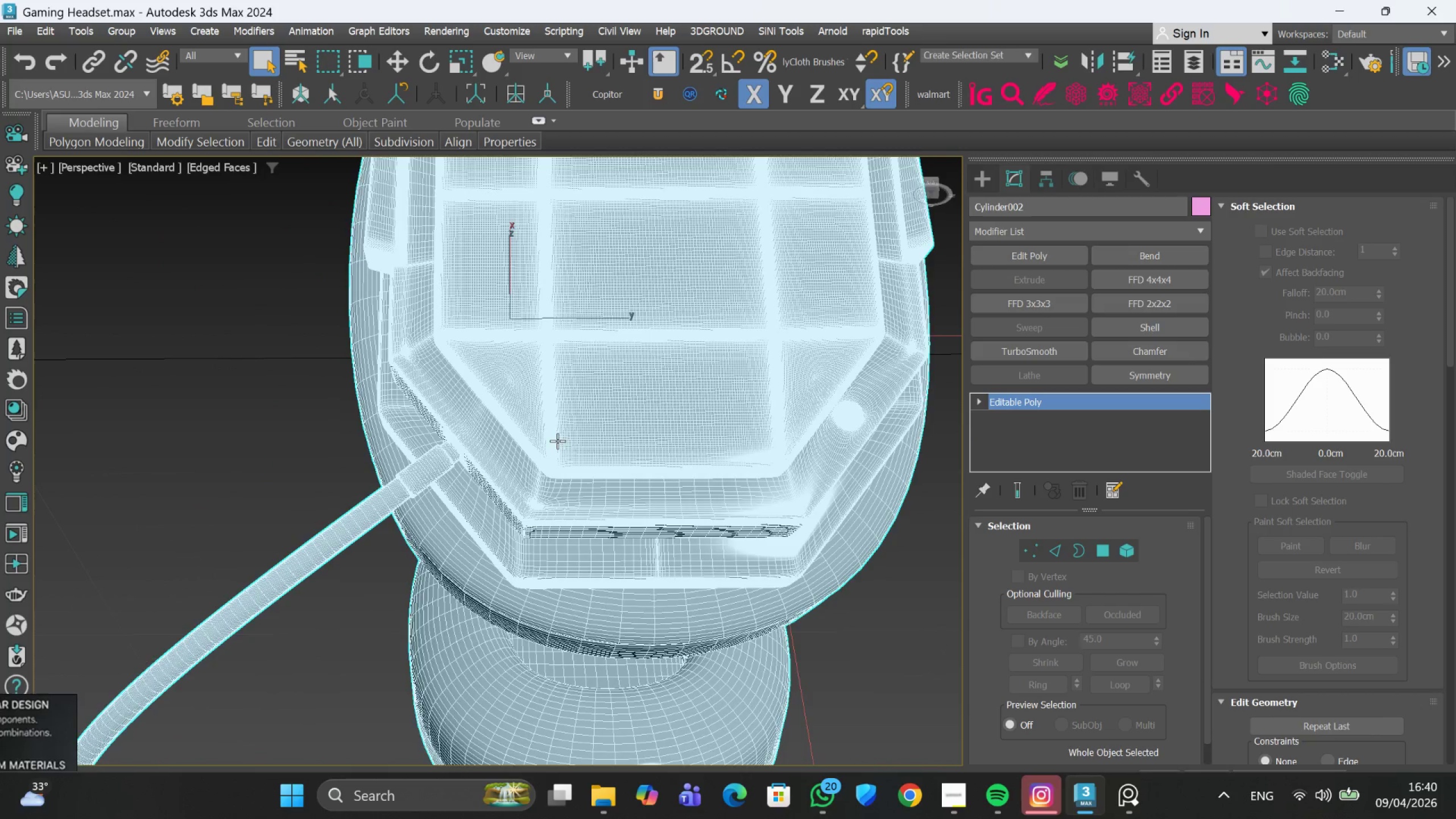 
scroll: coordinate [529, 493], scroll_direction: down, amount: 2.0
 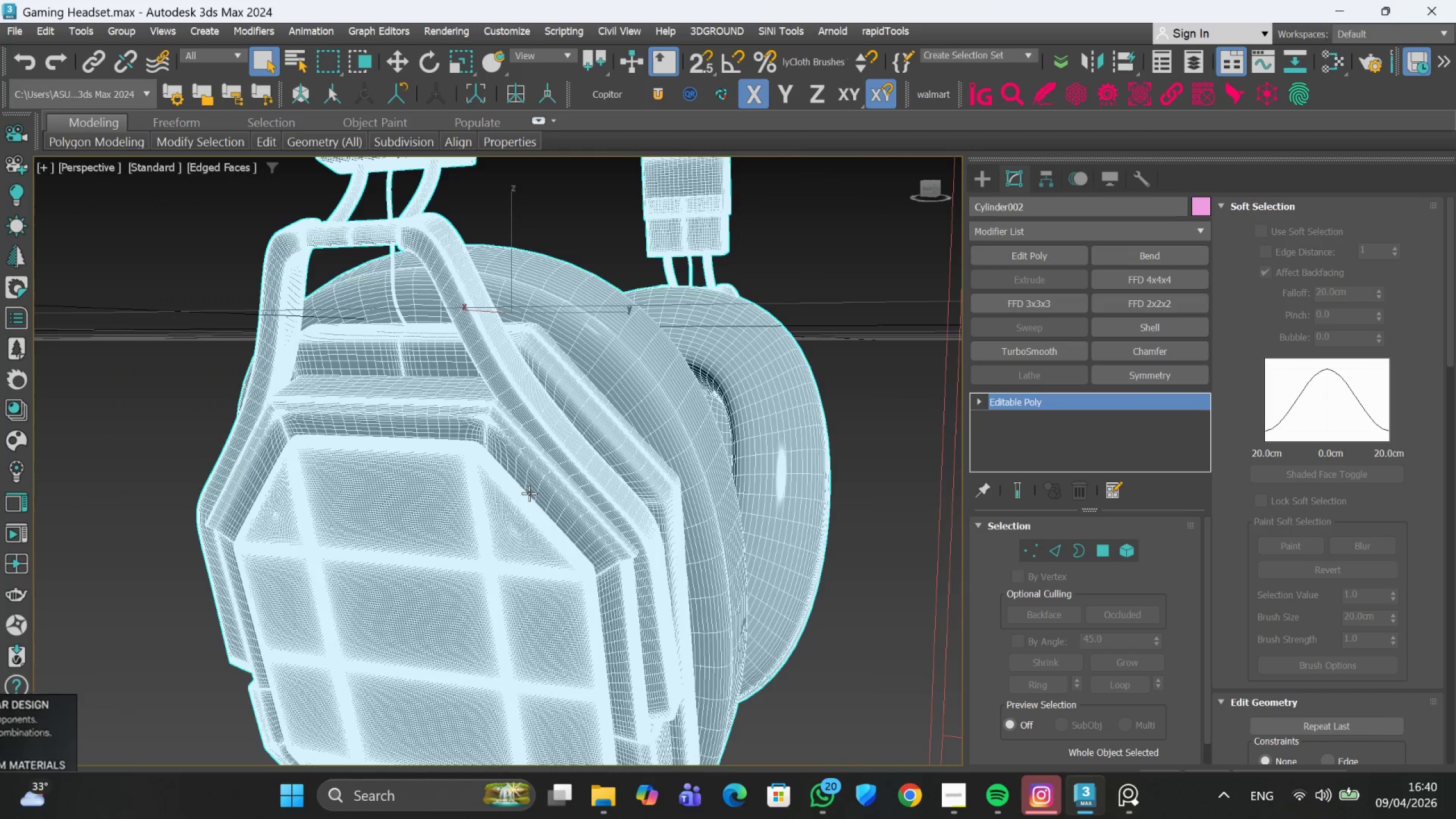 
key(Alt+AltLeft)
 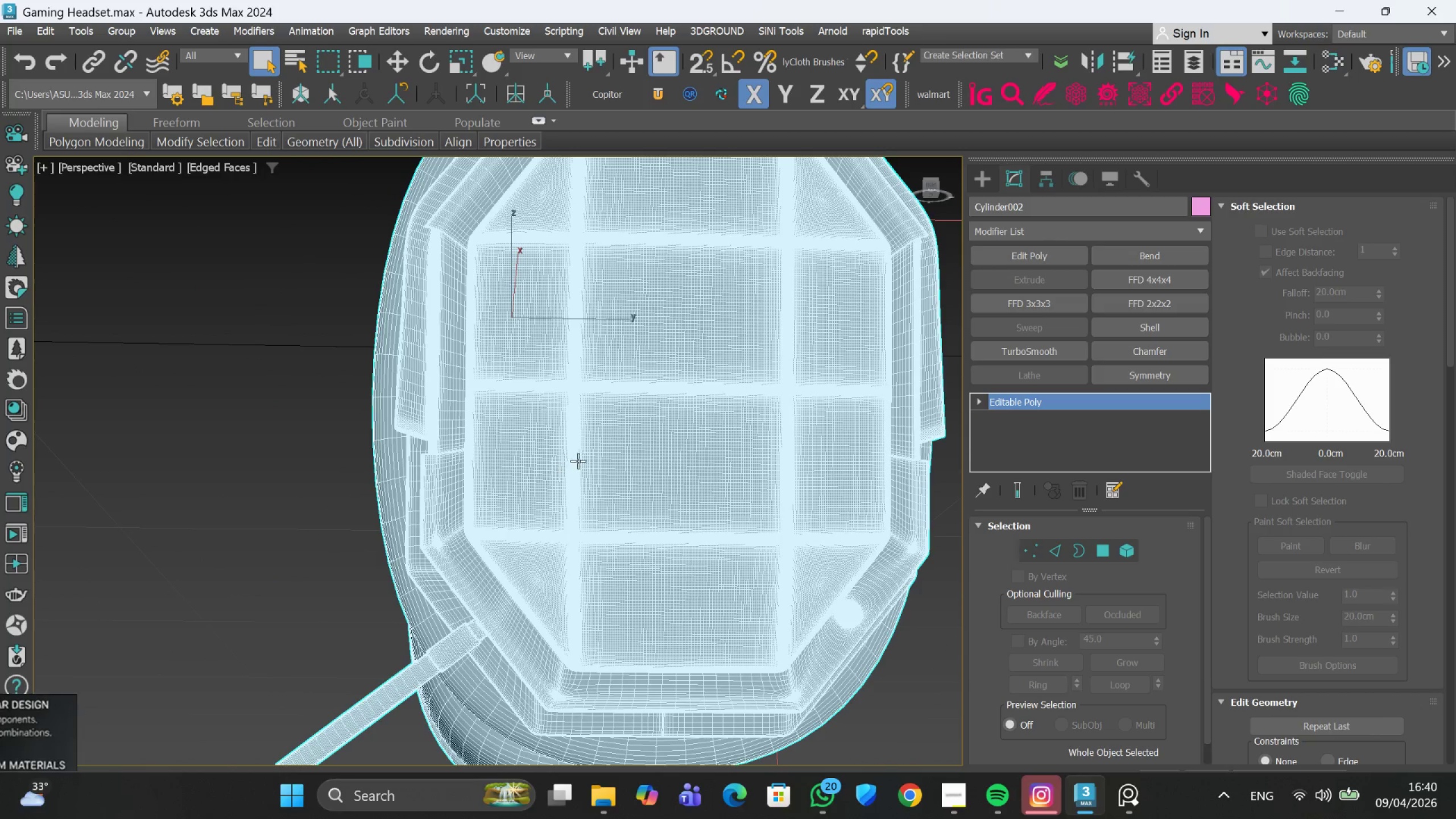 
scroll: coordinate [581, 457], scroll_direction: up, amount: 3.0
 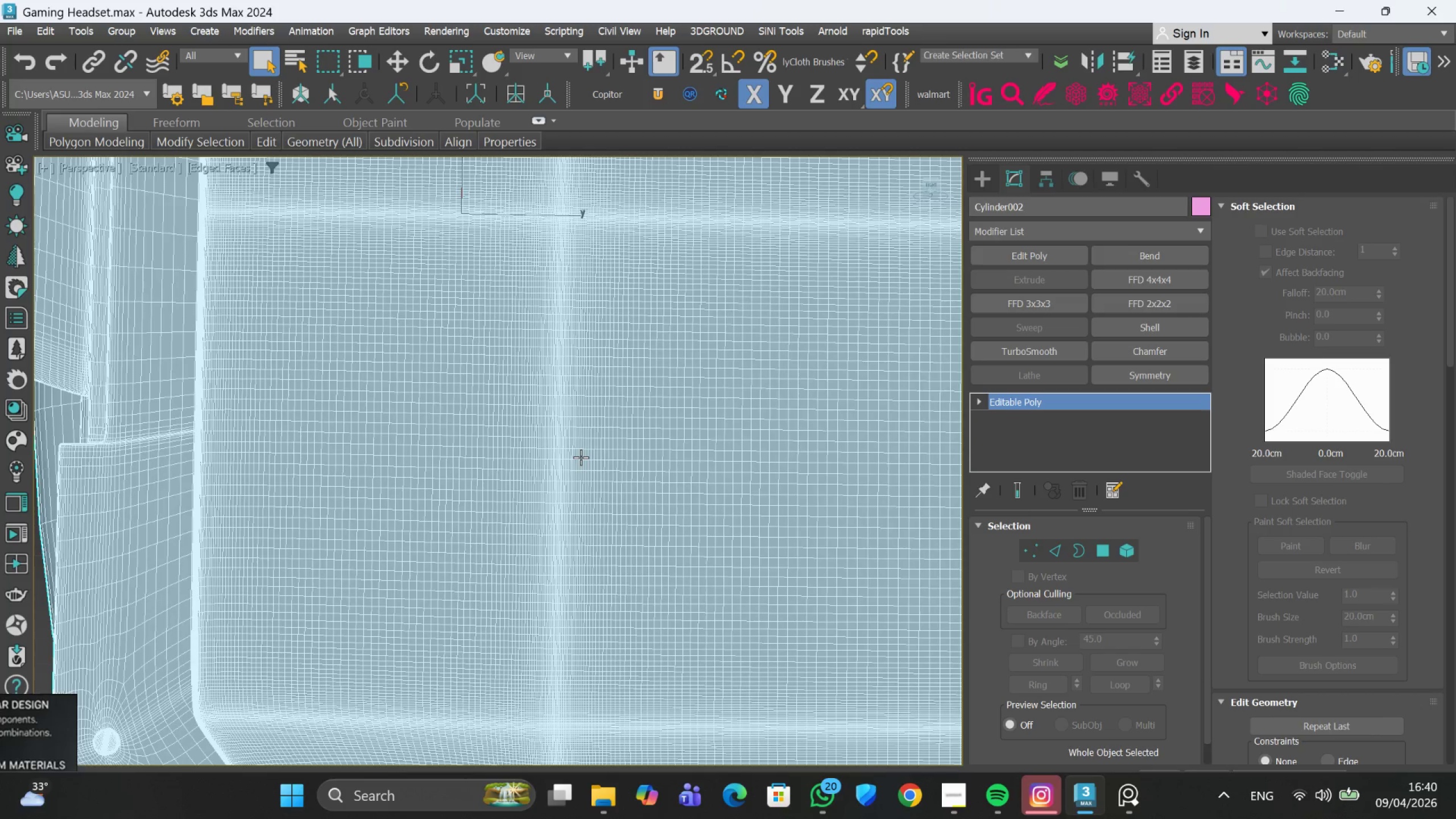 
hold_key(key=AltLeft, duration=0.46)
 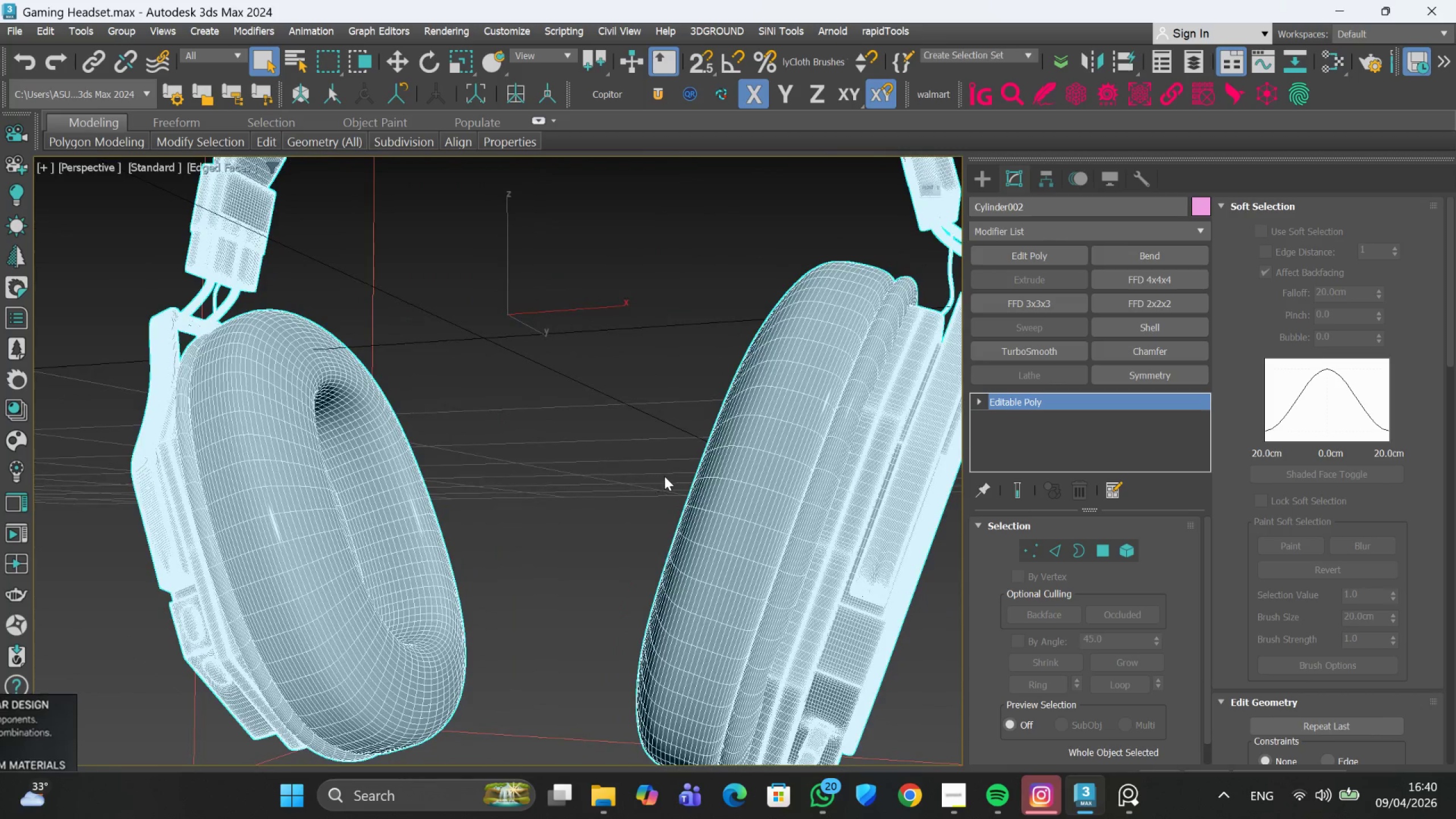 
scroll: coordinate [581, 457], scroll_direction: down, amount: 4.0
 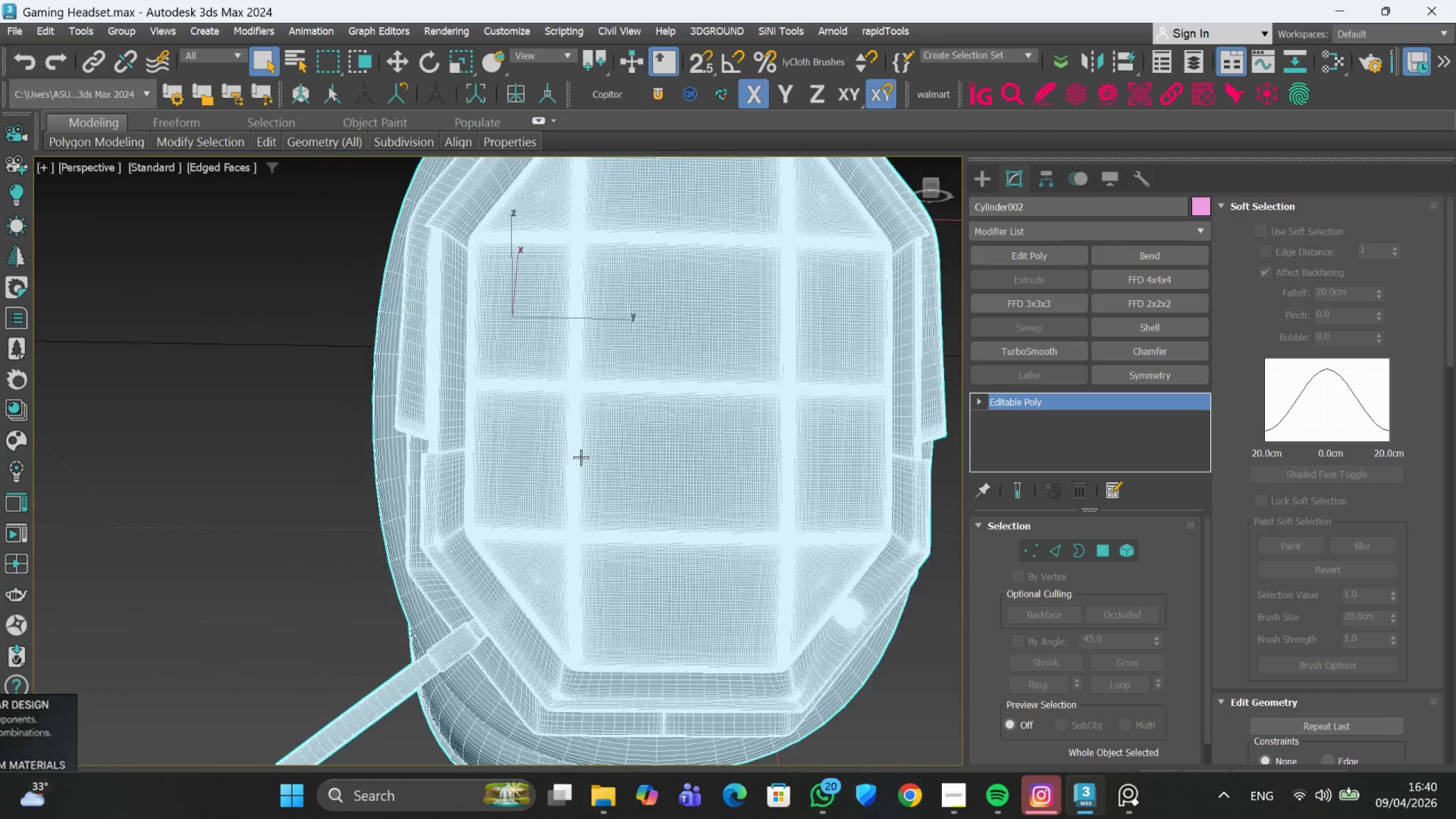 
key(Alt+AltLeft)
 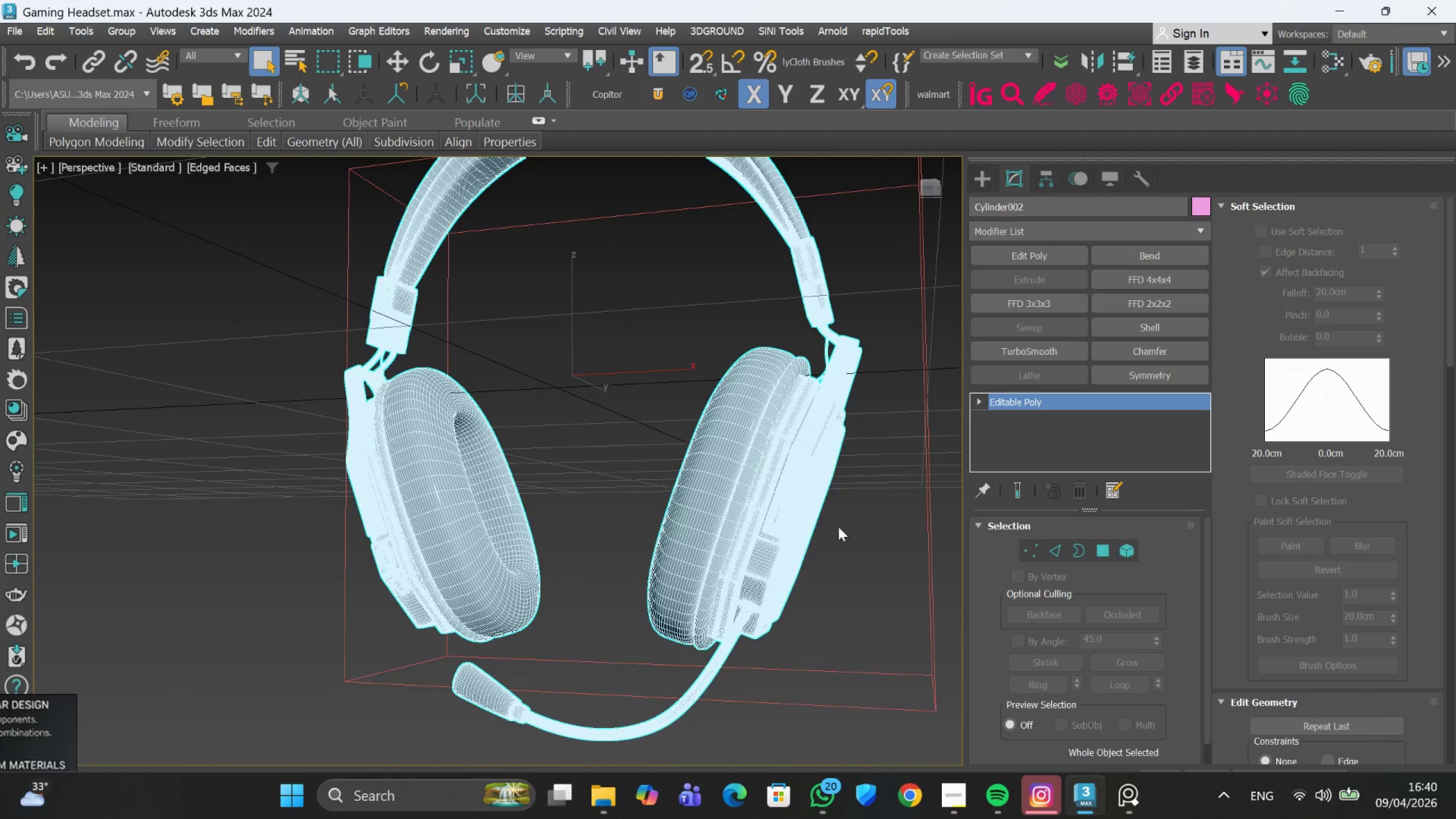 
scroll: coordinate [668, 474], scroll_direction: down, amount: 1.0
 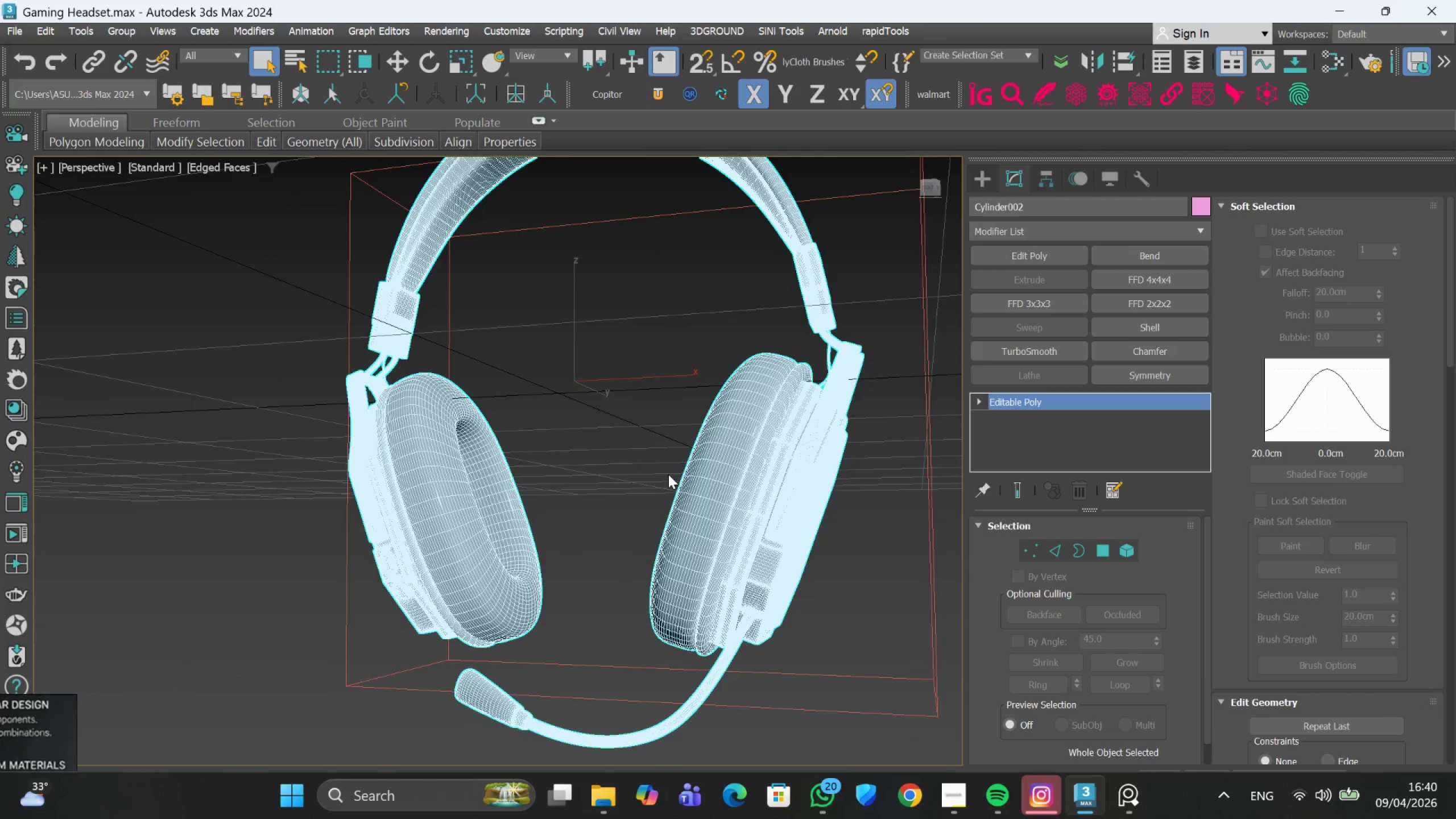 
left_click([850, 536])
 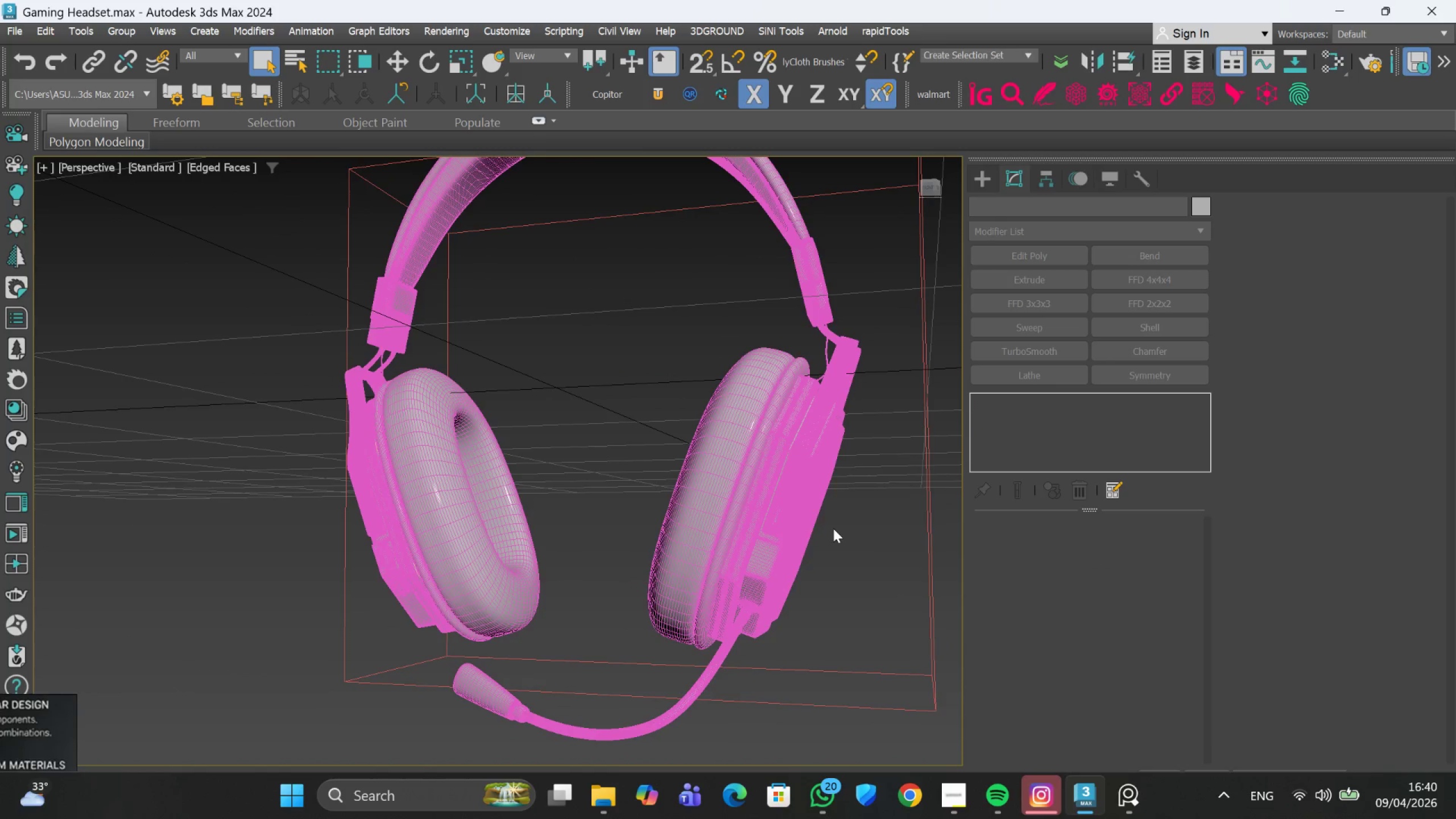 
key(F4)
 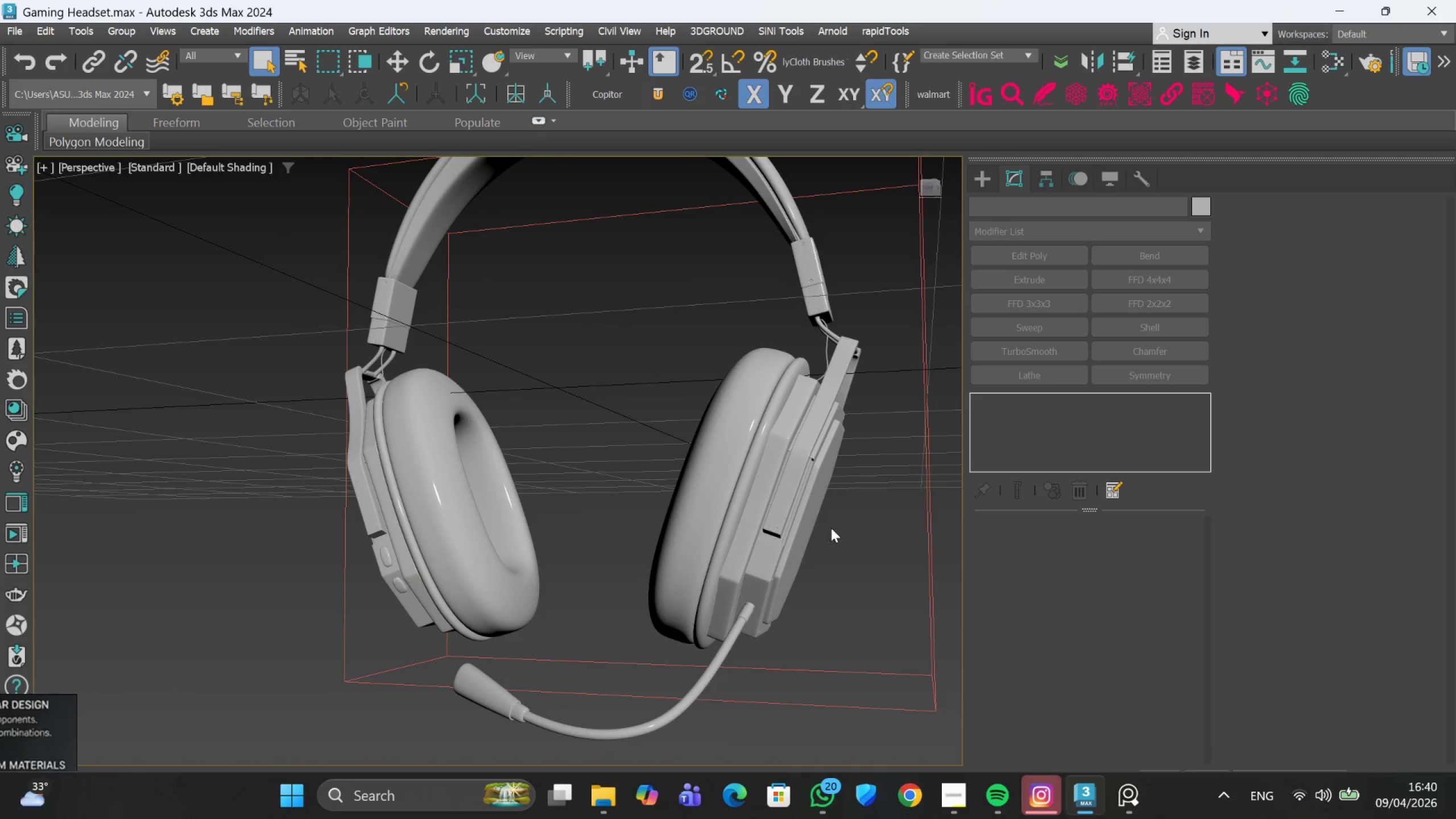 
hold_key(key=AltLeft, duration=0.45)
 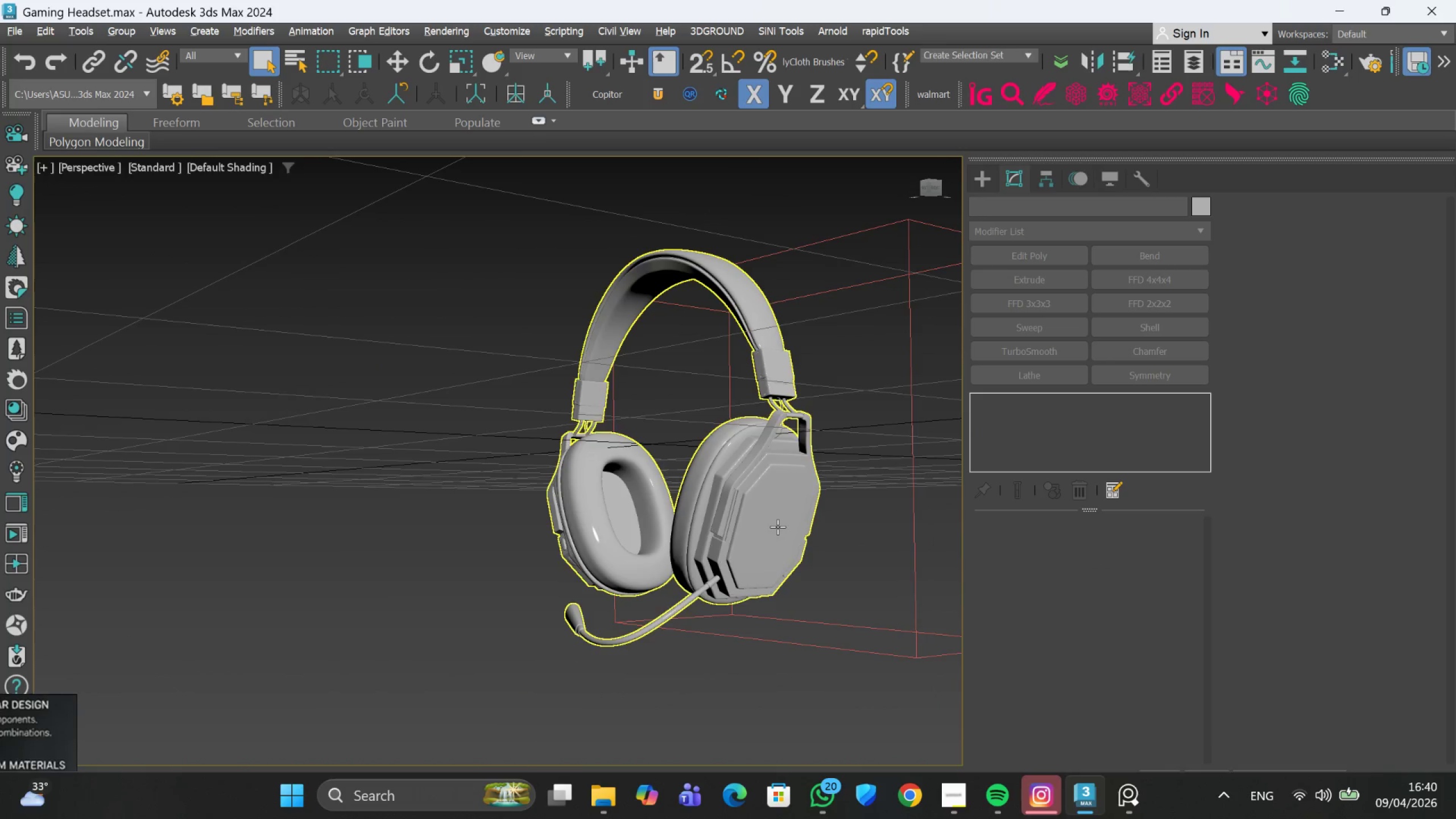 
scroll: coordinate [777, 526], scroll_direction: down, amount: 2.0
 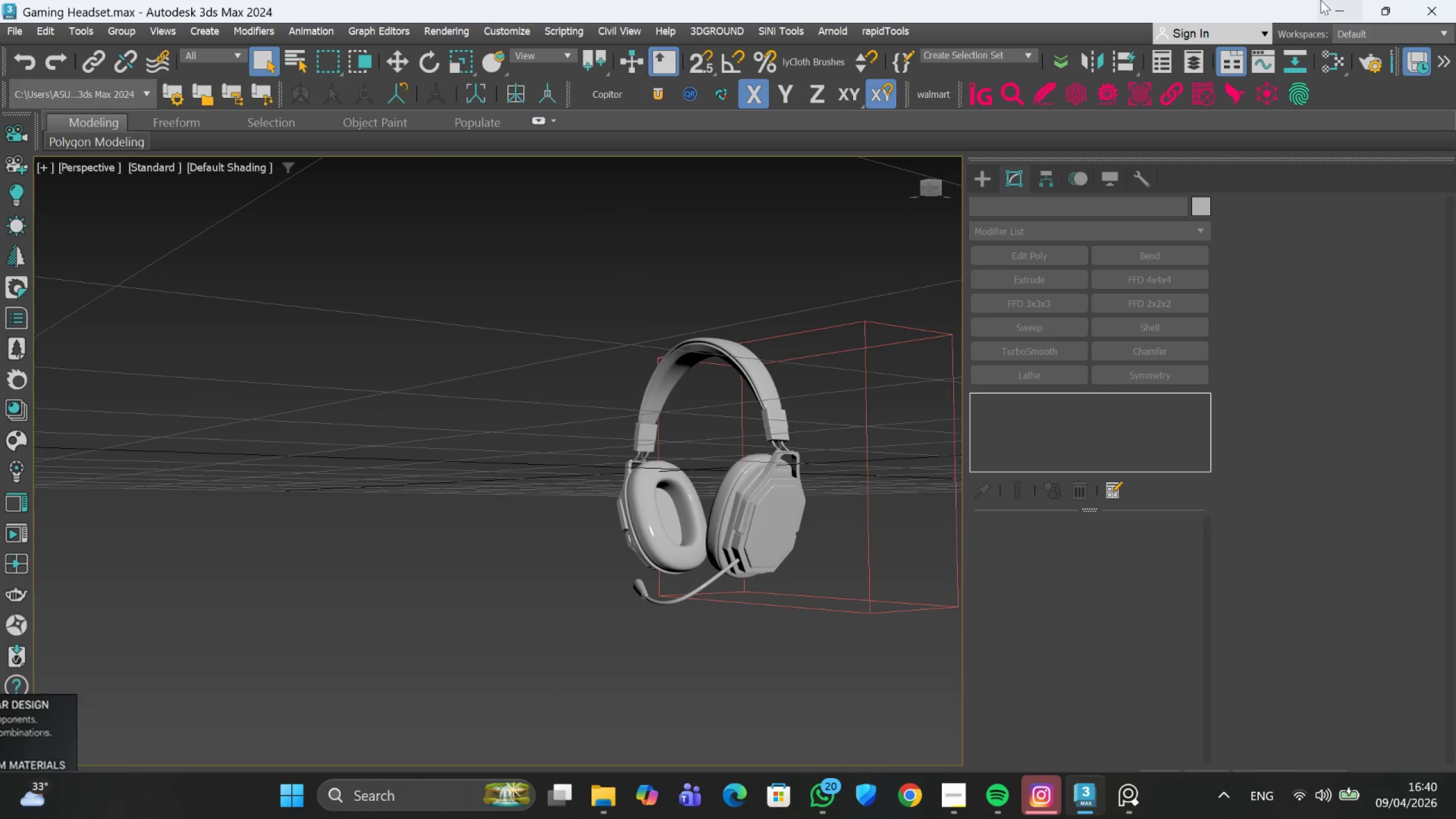 
left_click([1330, 7])
 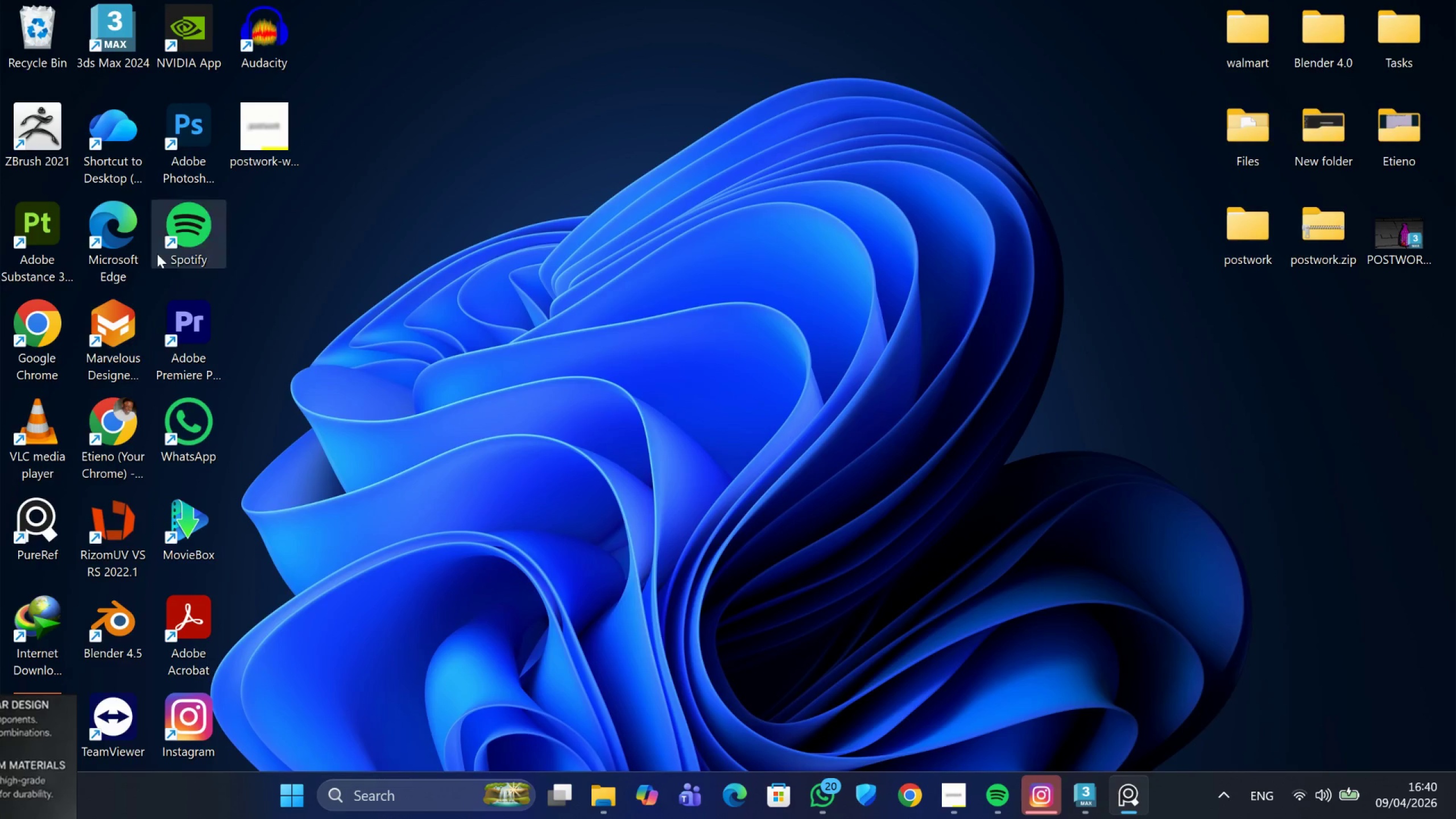 
double_click([63, 231])
 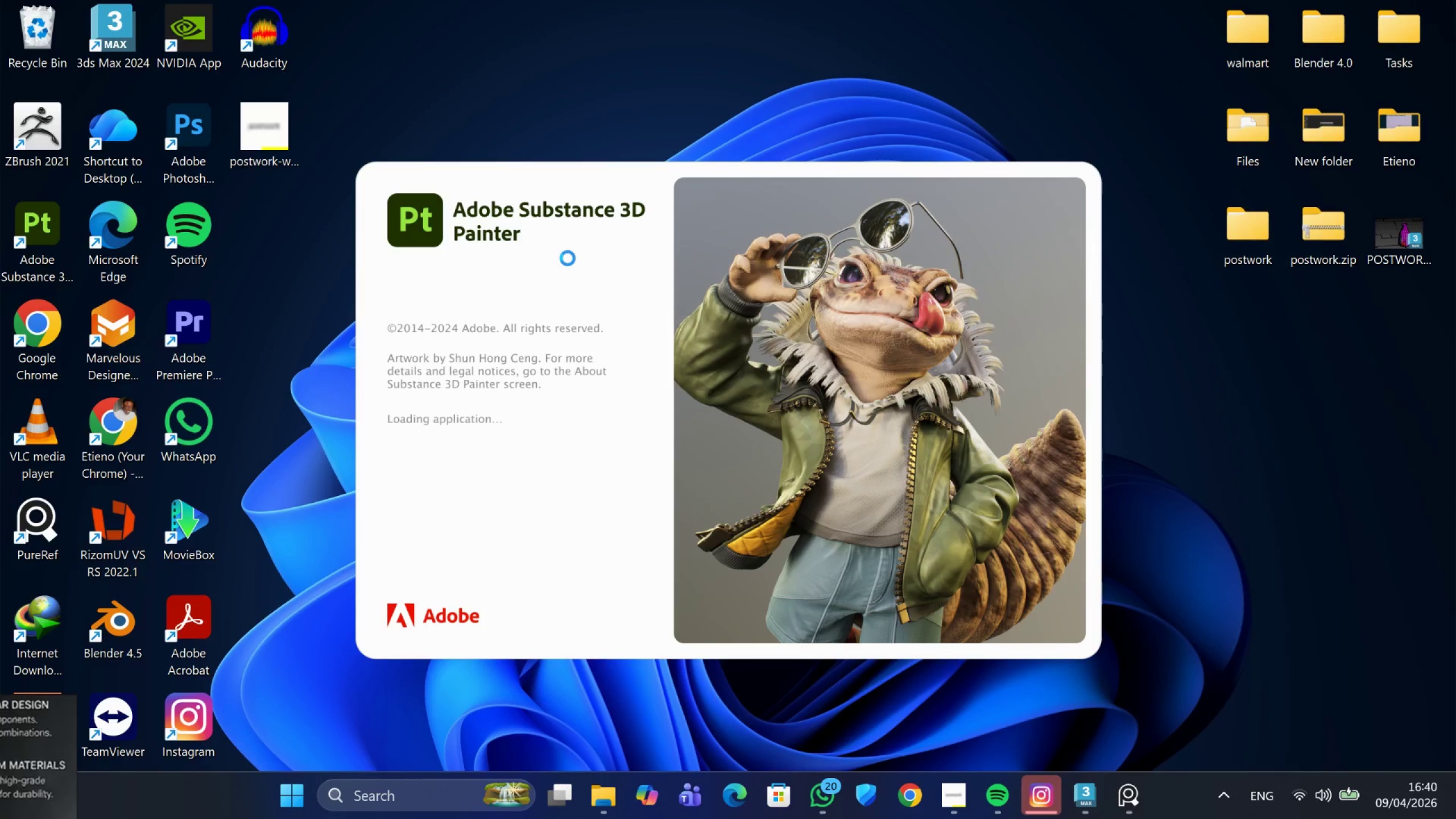 
wait(9.02)
 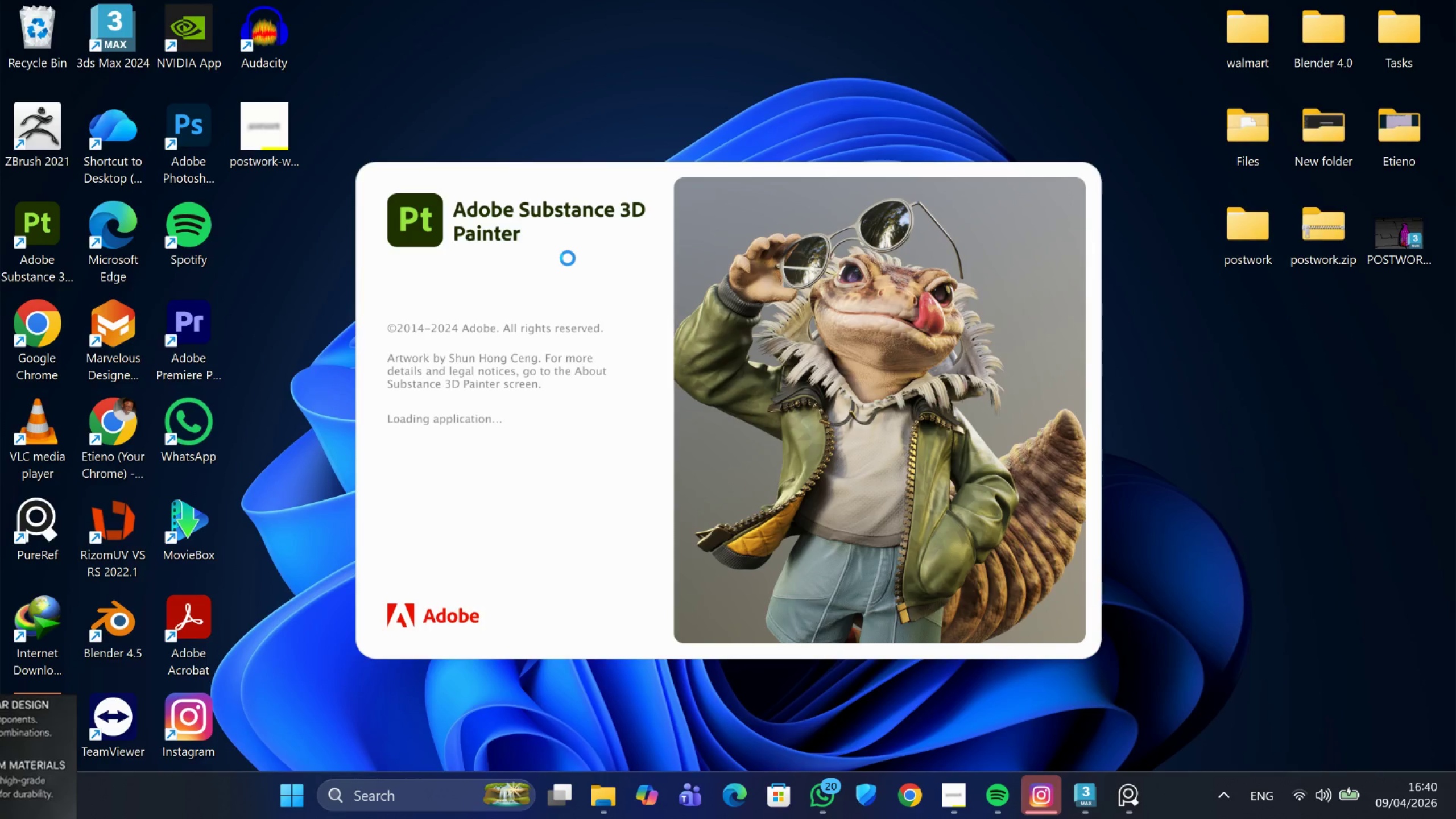 
left_click([1114, 712])
 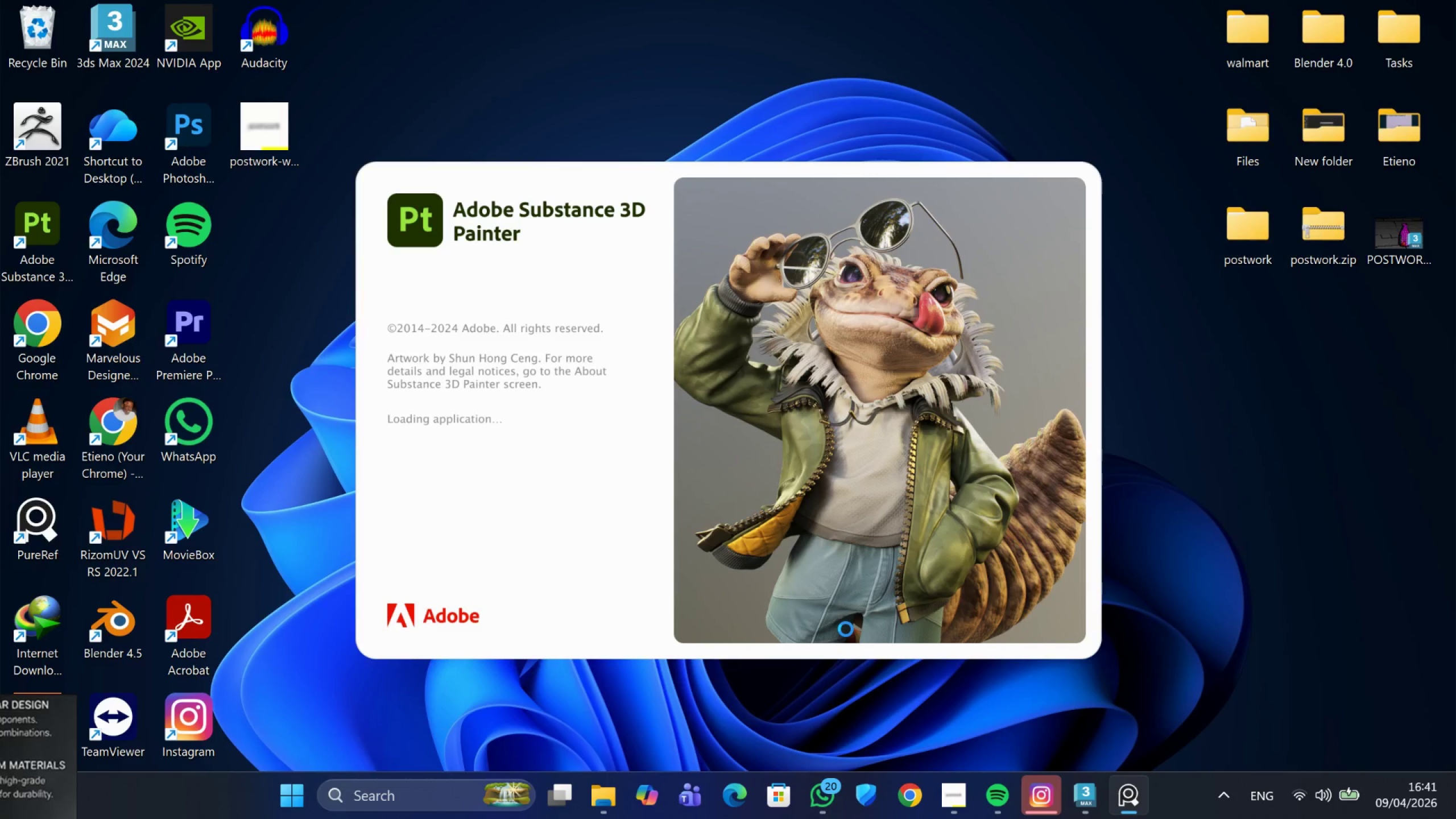 
wait(8.64)
 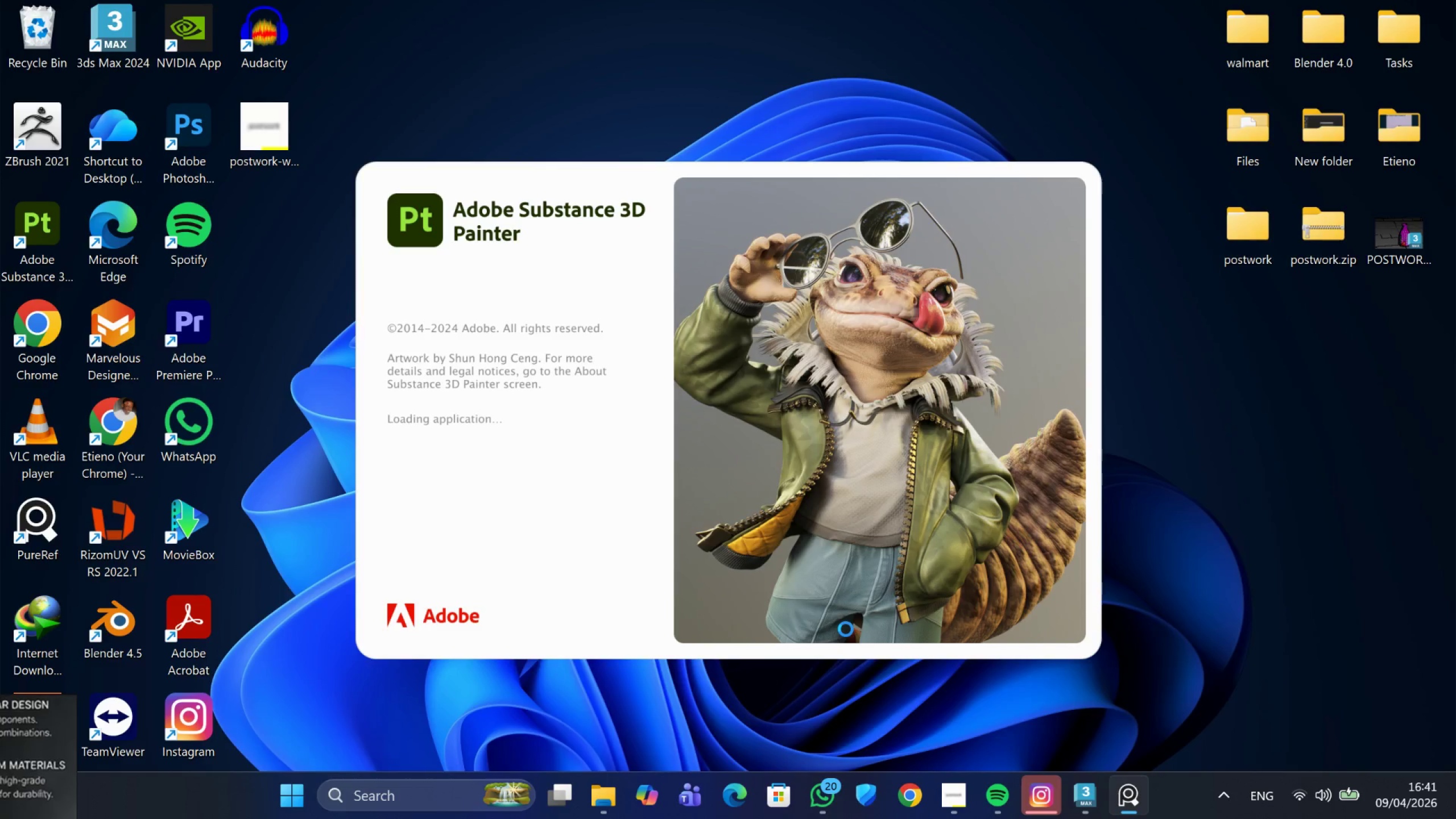 
left_click([917, 215])
 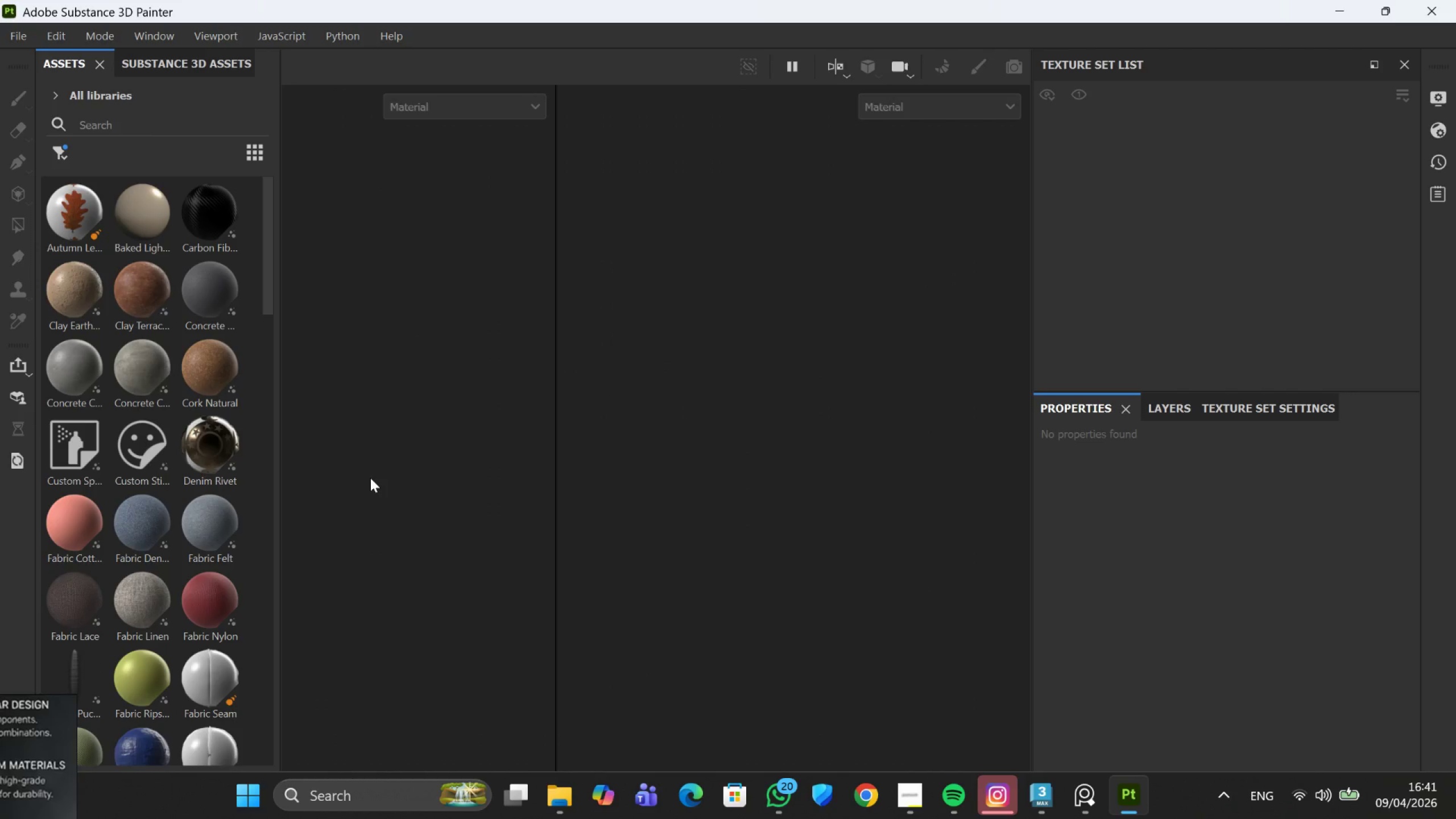 
wait(13.11)
 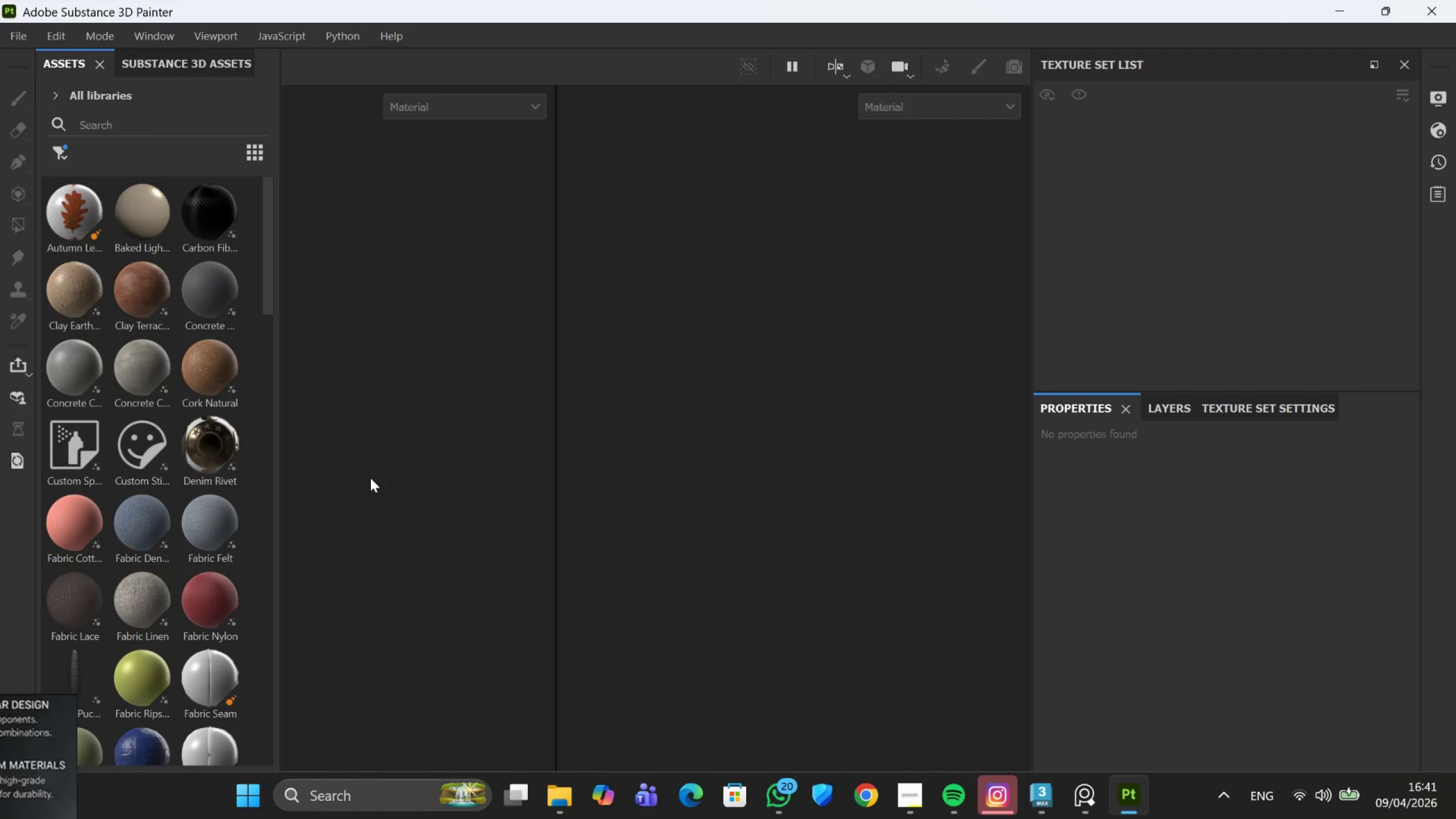 
left_click([11, 31])
 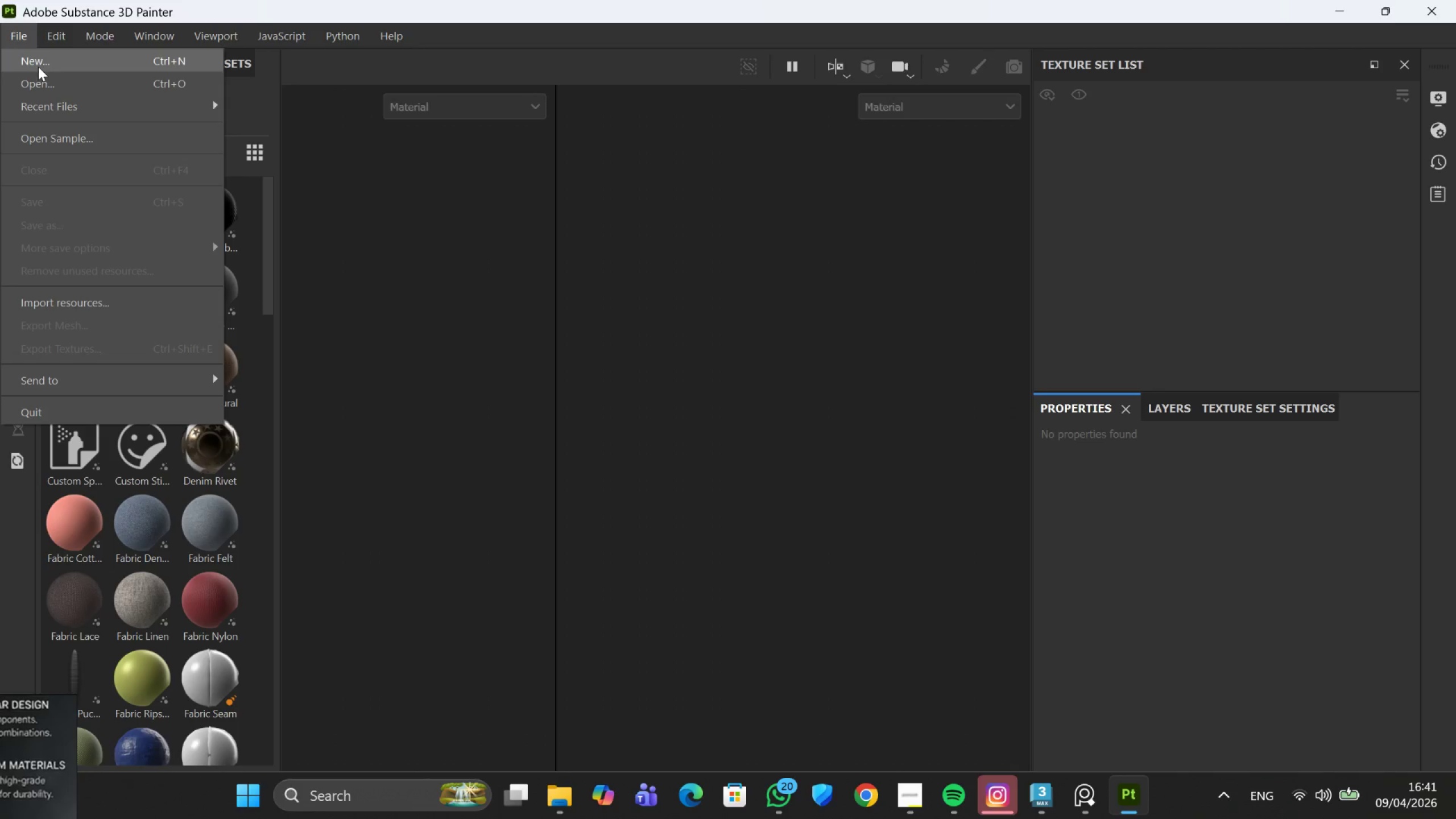 
left_click([44, 63])
 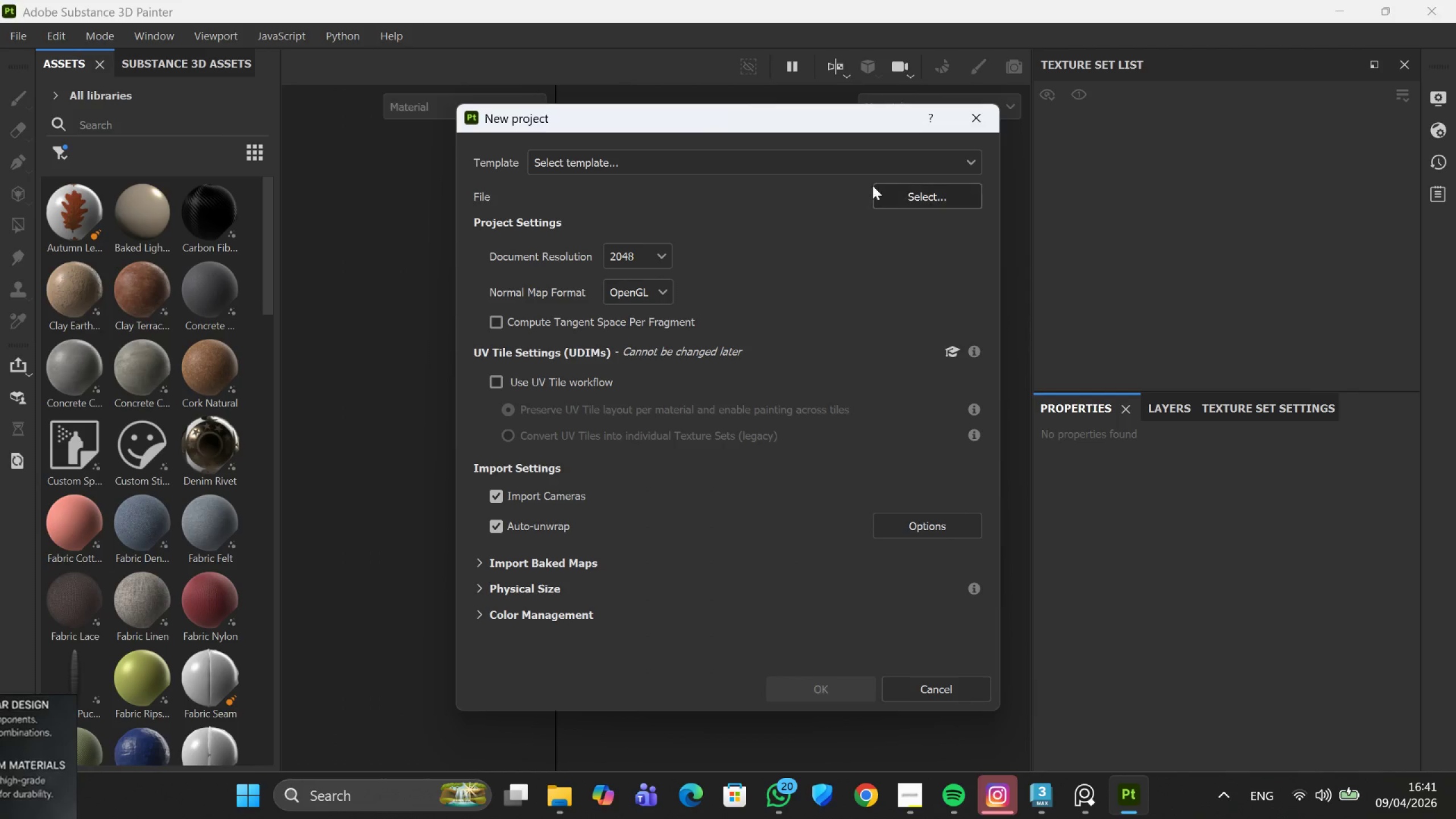 
left_click([896, 187])
 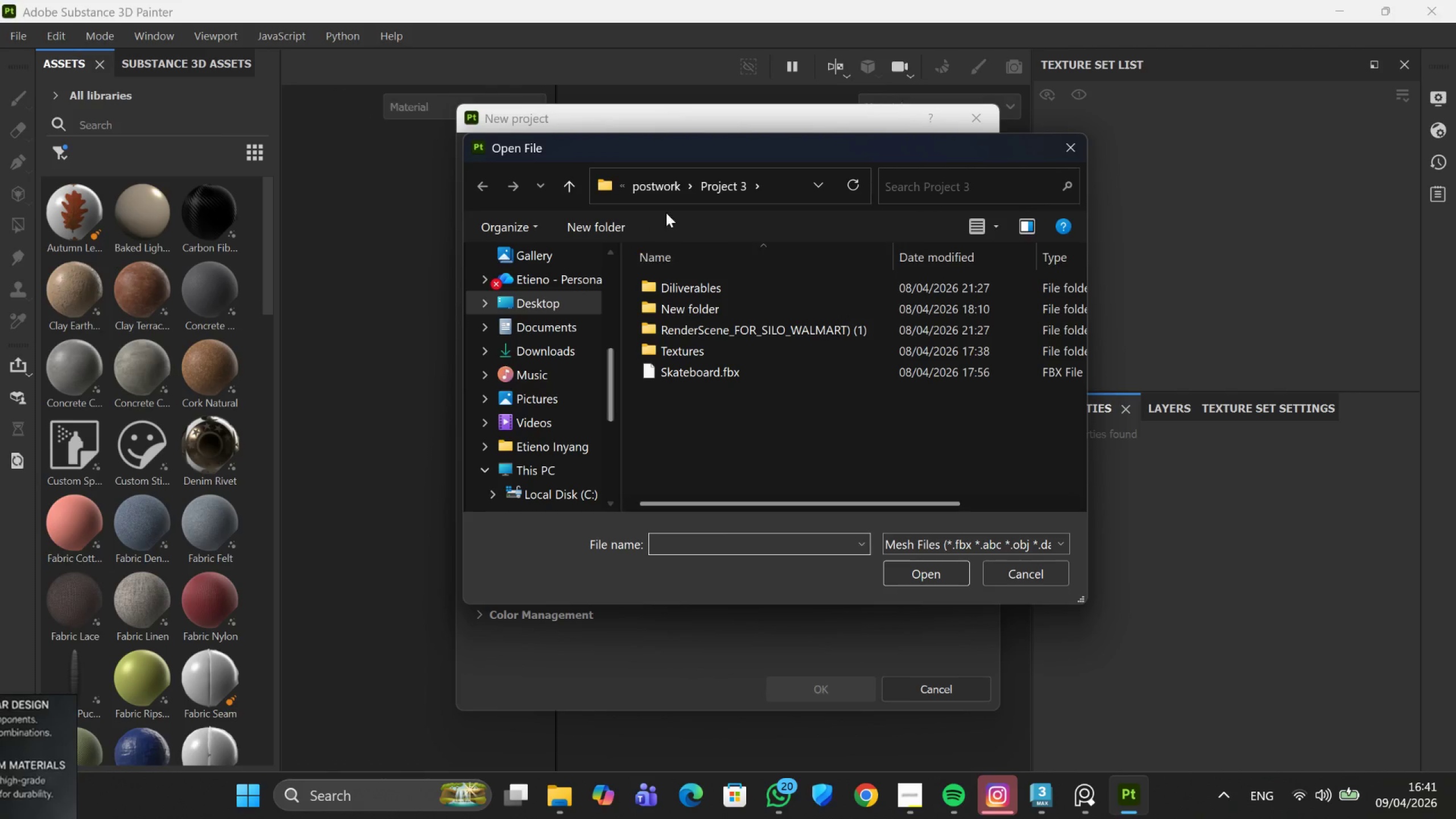 
left_click([663, 184])
 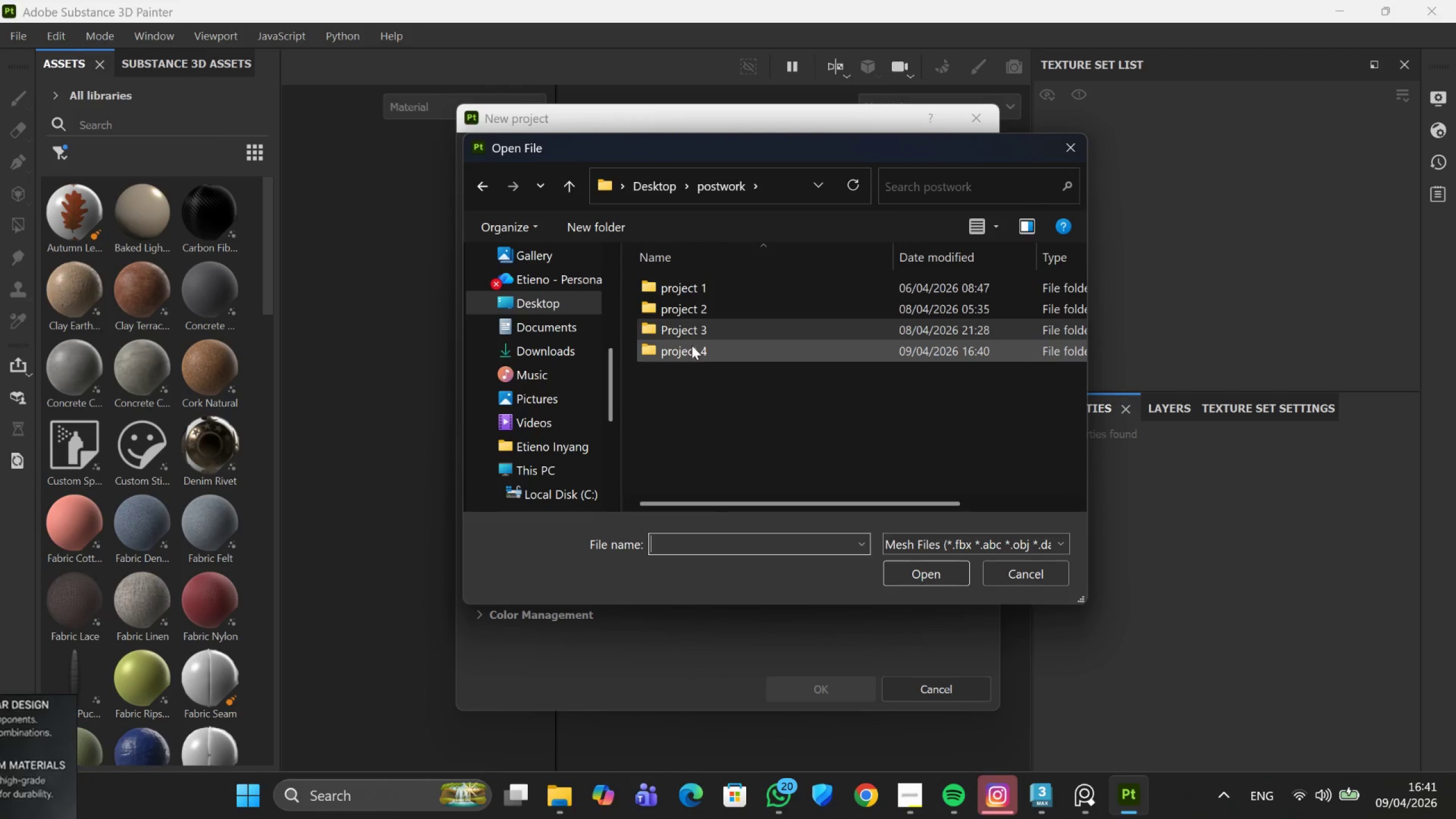 
double_click([691, 347])
 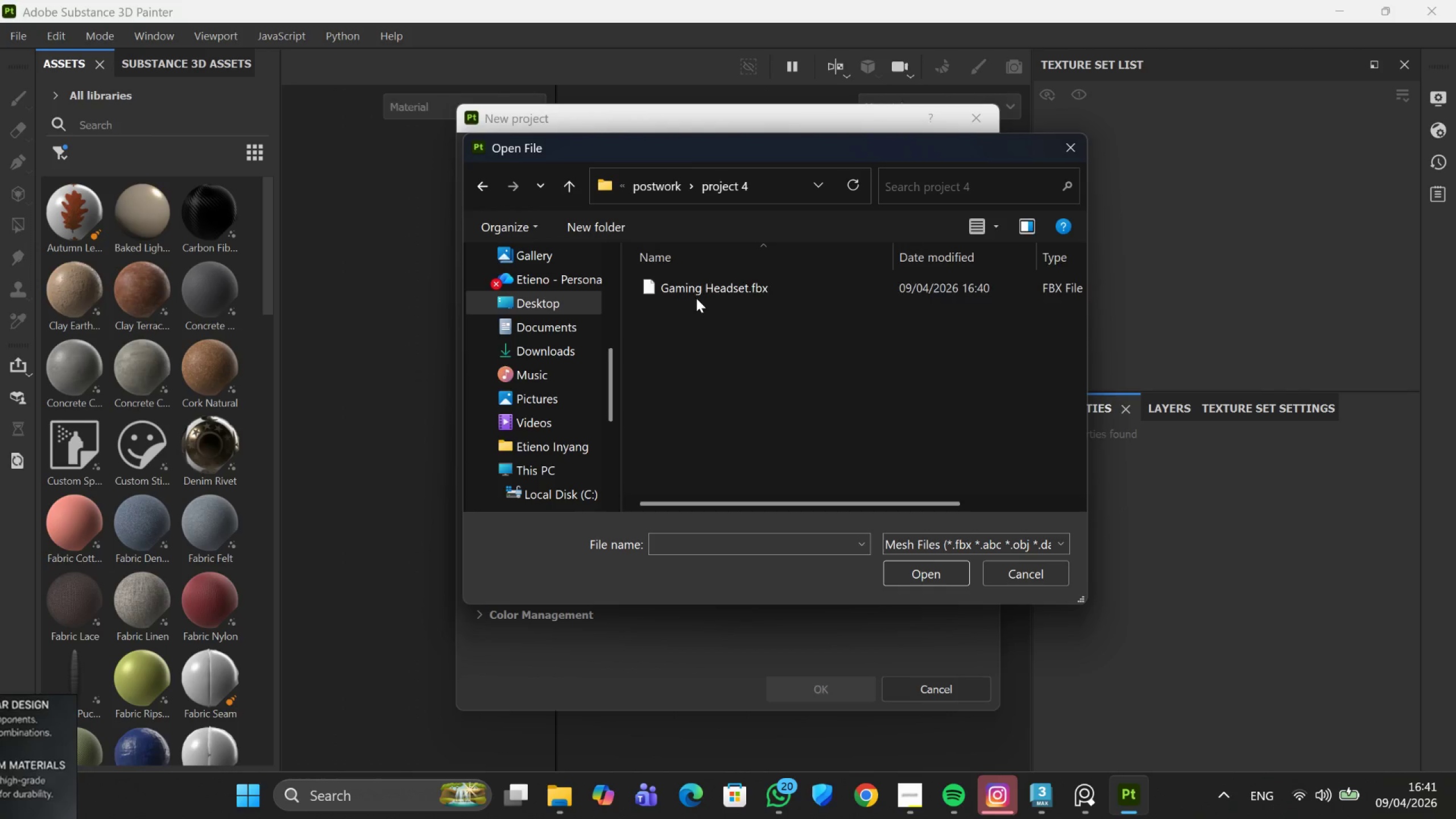 
left_click([700, 288])
 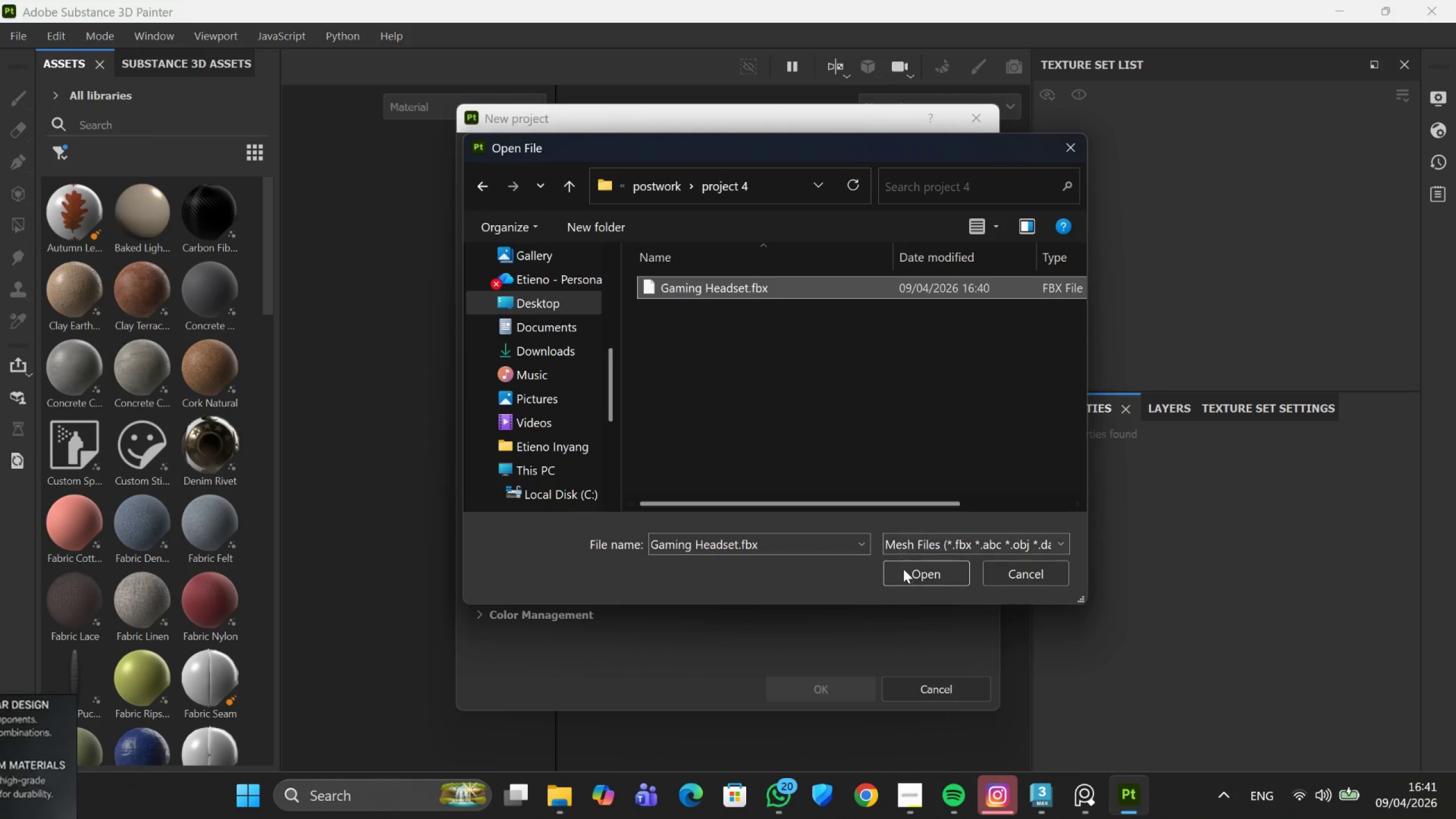 
left_click([904, 569])
 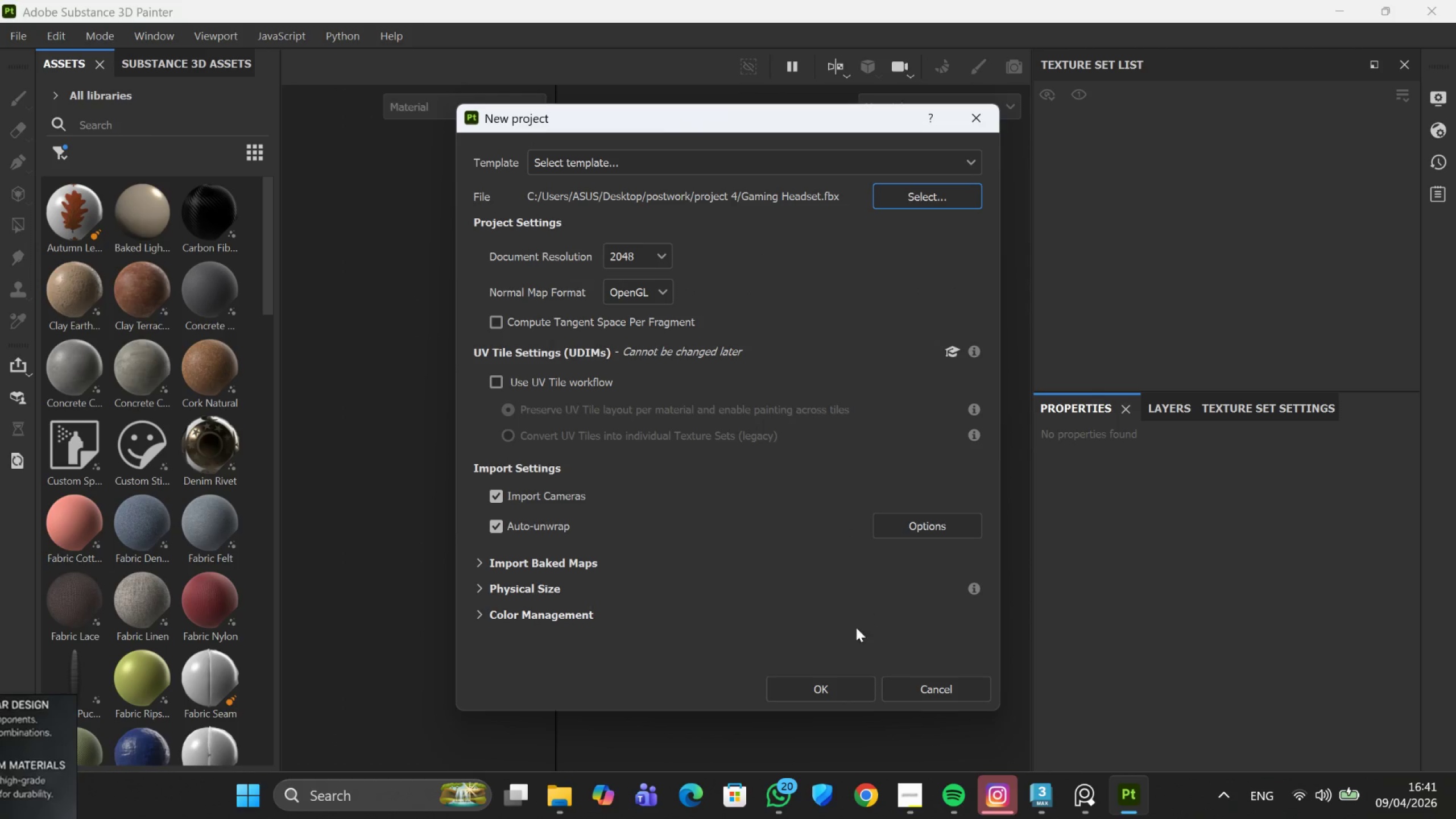 
left_click([837, 684])
 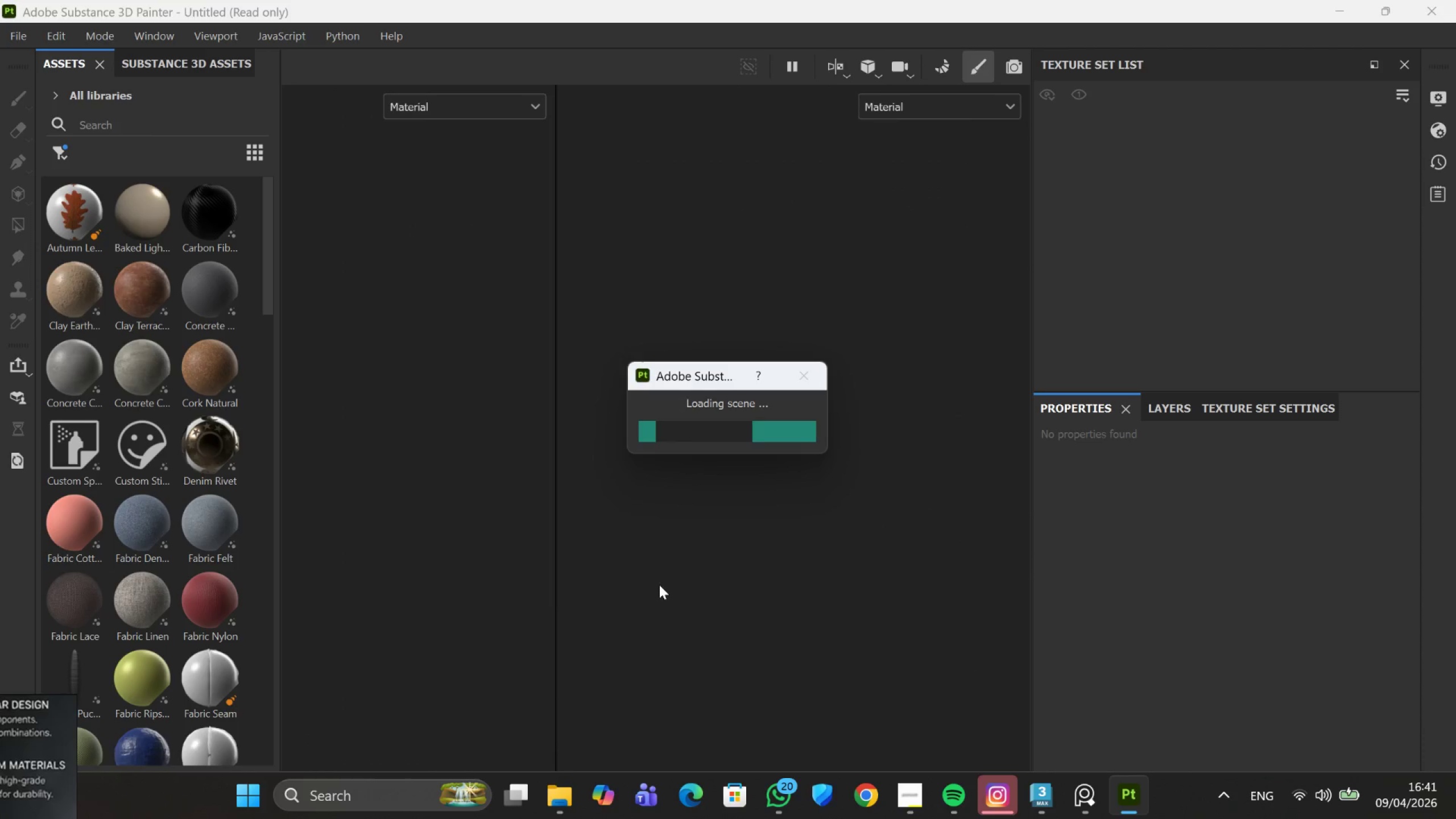 
wait(11.87)
 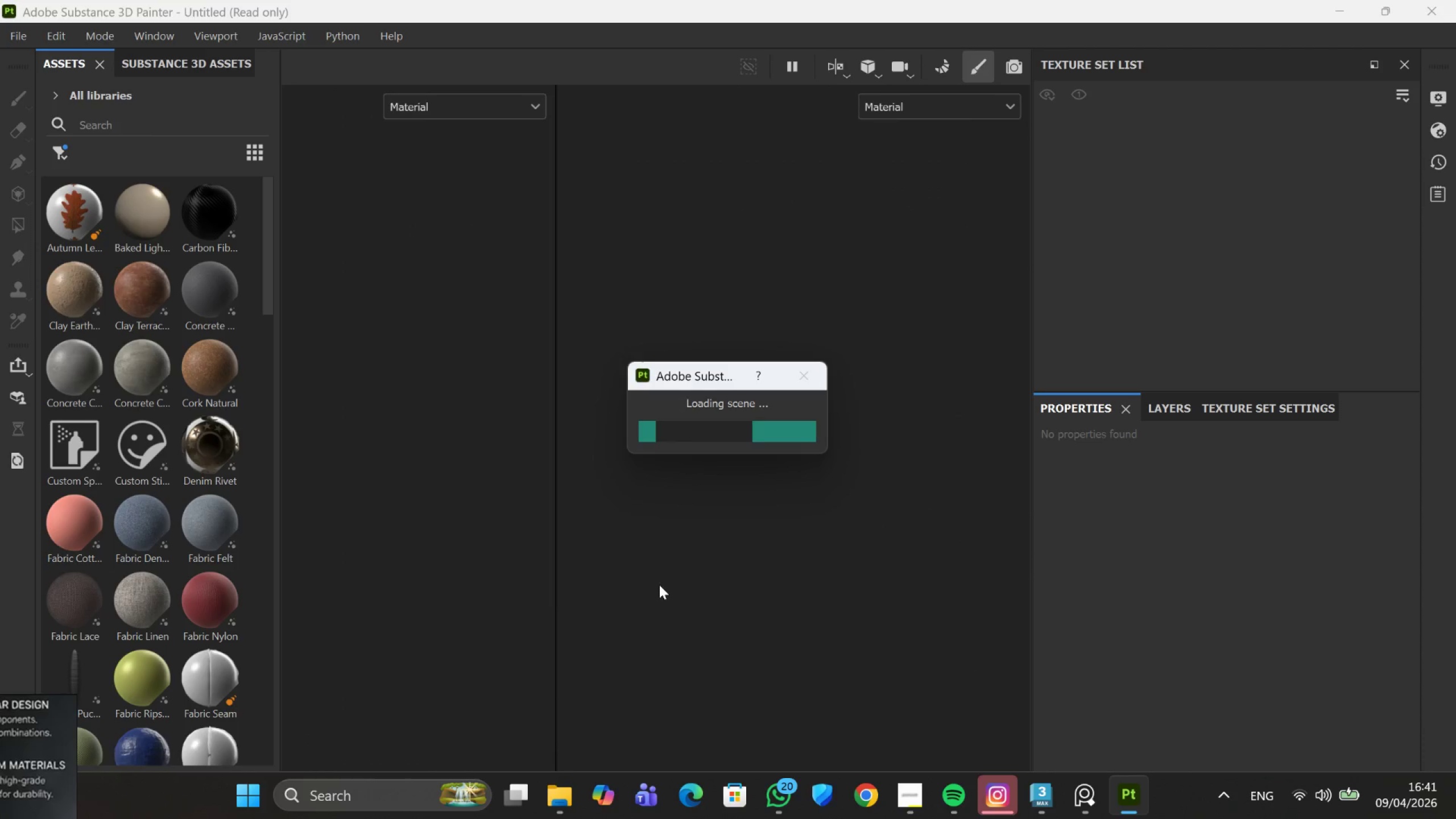 
scroll: coordinate [535, 532], scroll_direction: none, amount: 0.0
 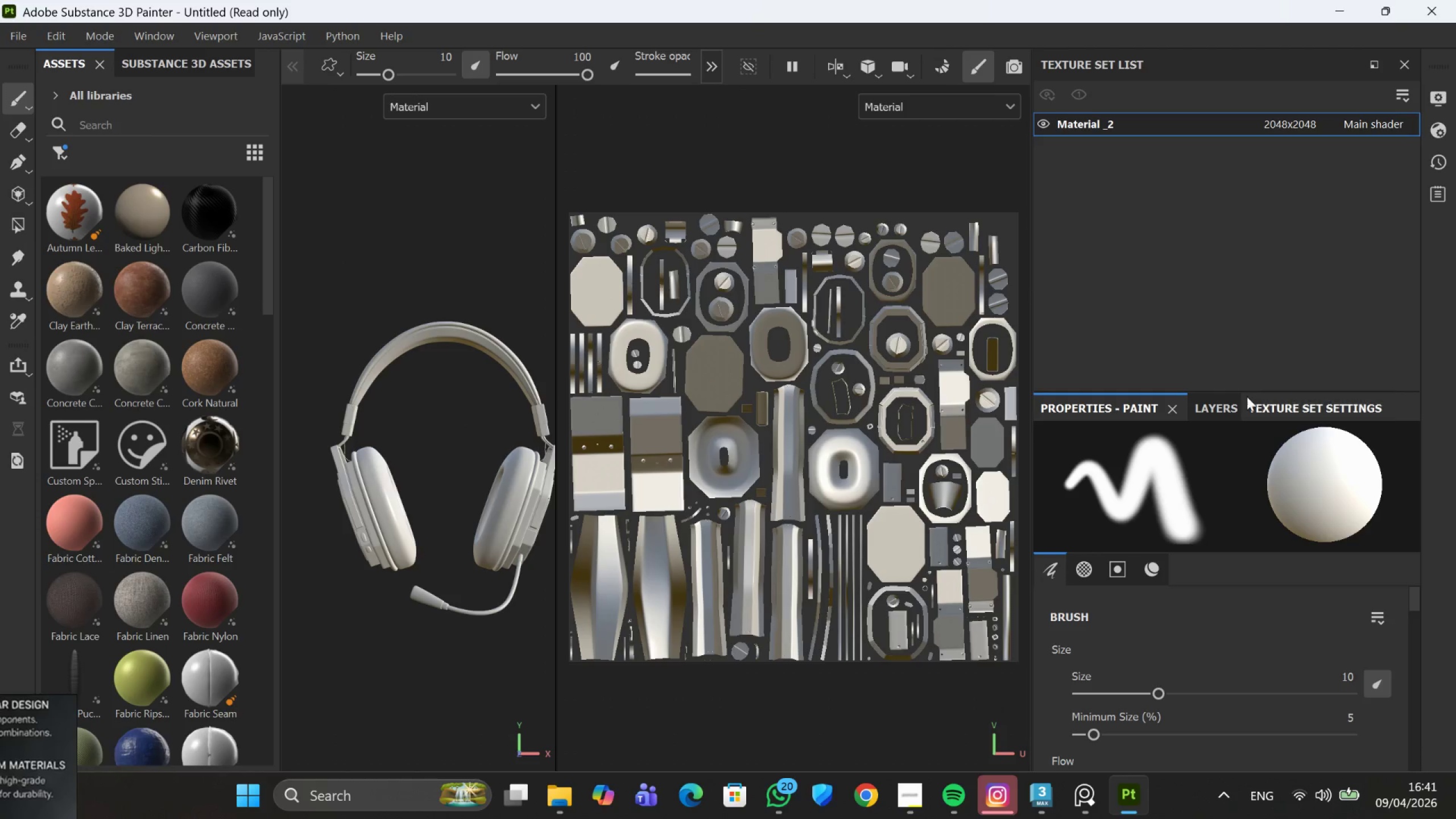 
left_click([1267, 405])
 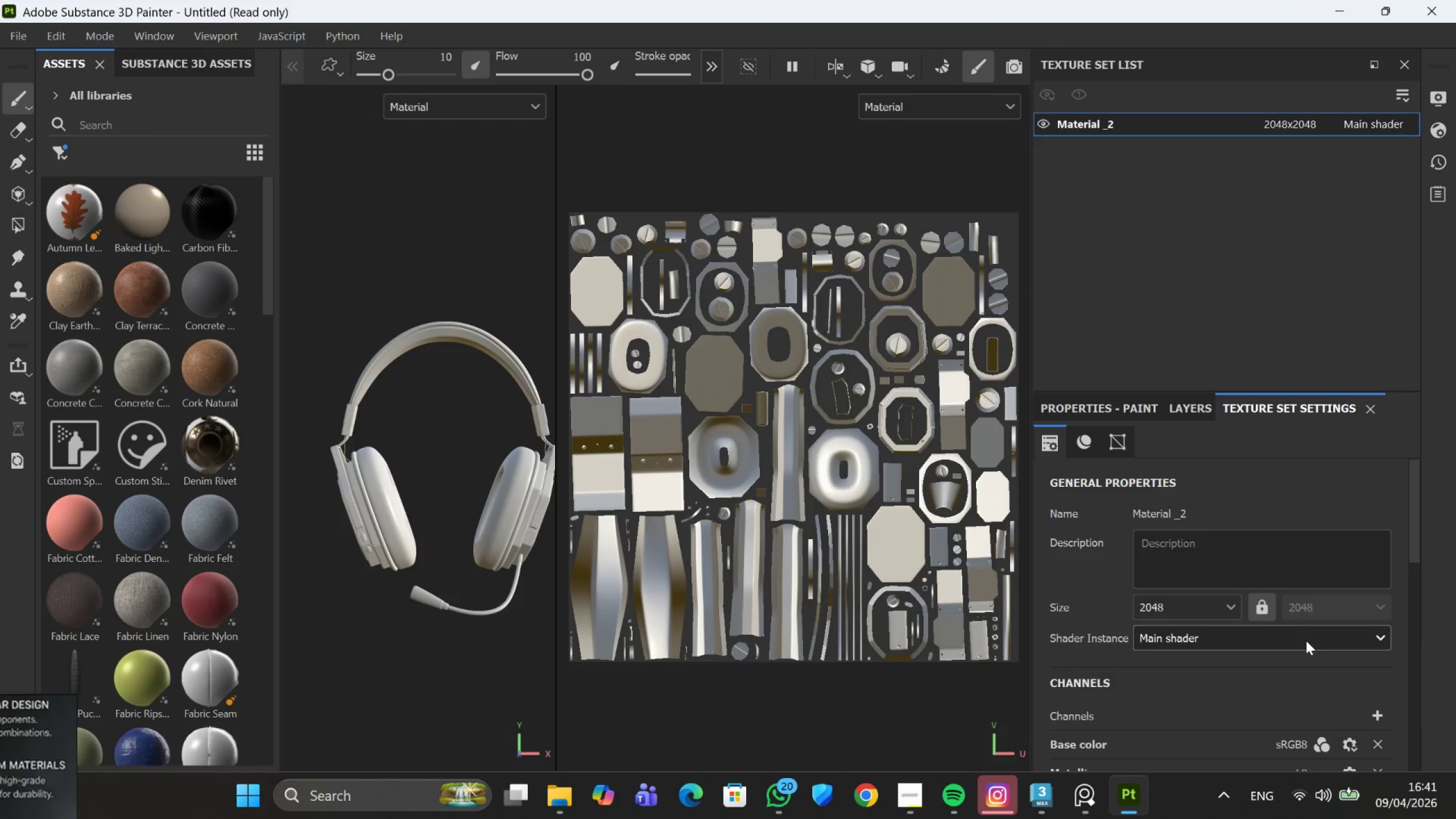 
scroll: coordinate [1305, 659], scroll_direction: down, amount: 6.0
 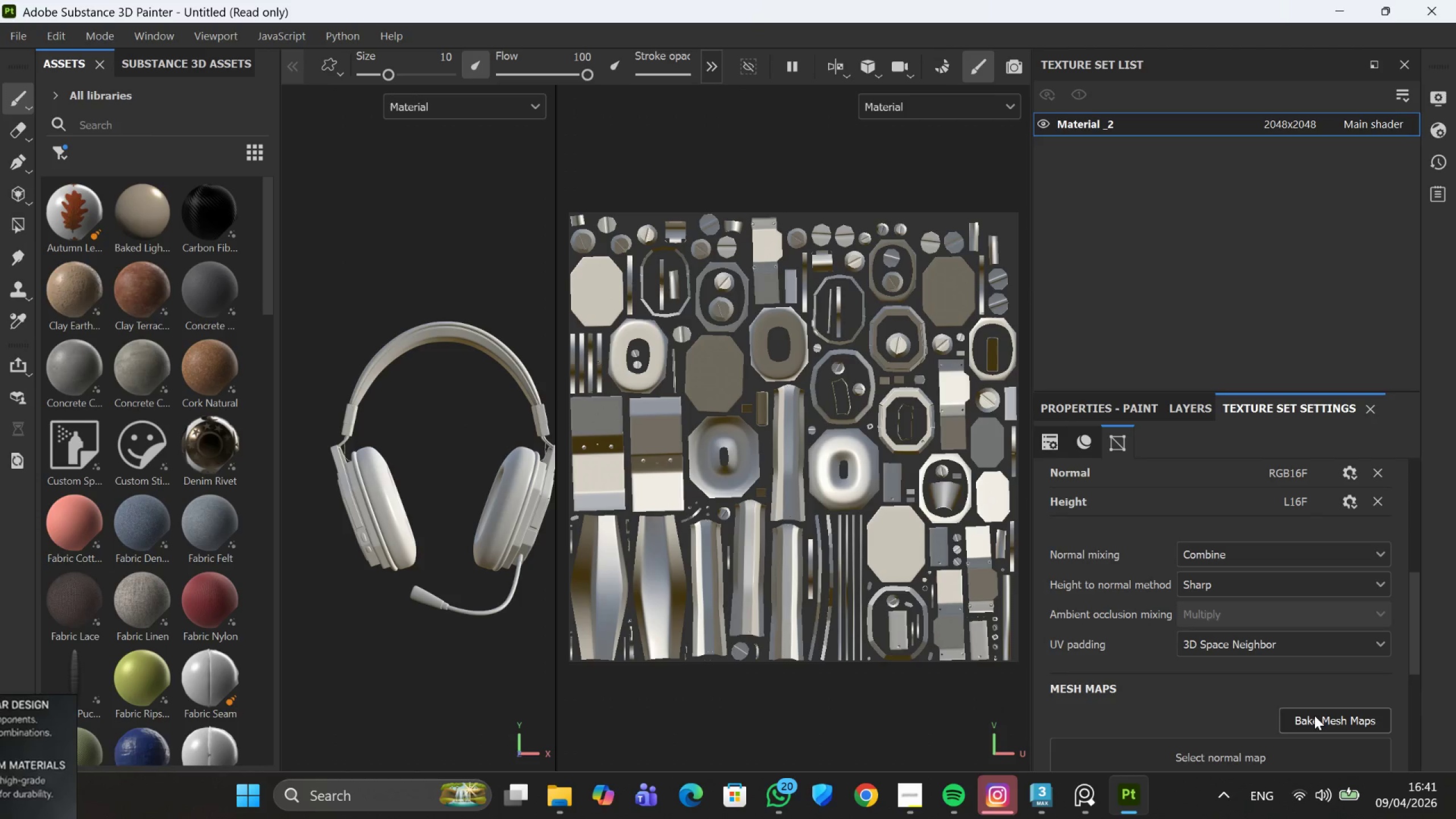 
left_click([1314, 715])
 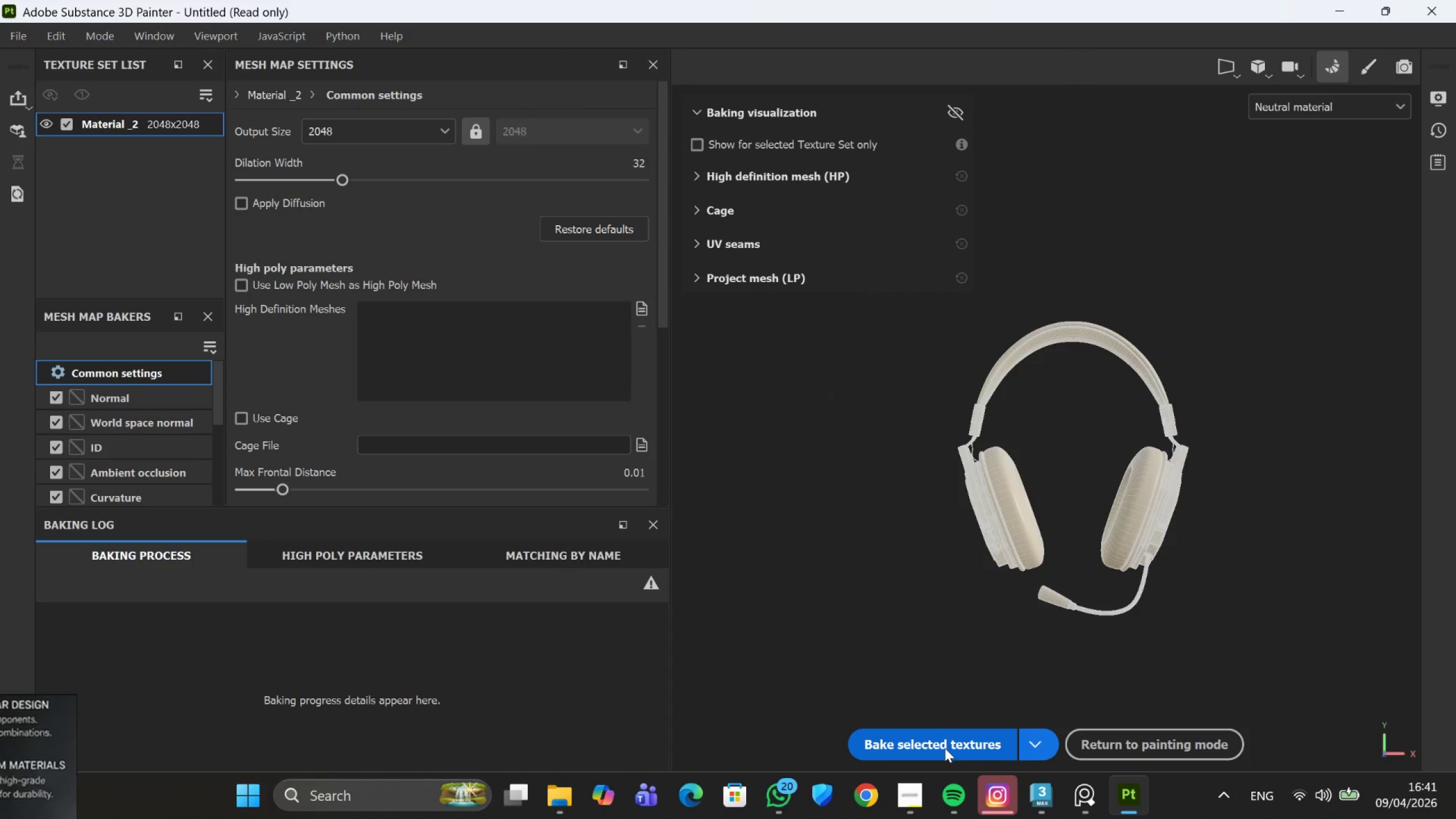 
wait(5.52)
 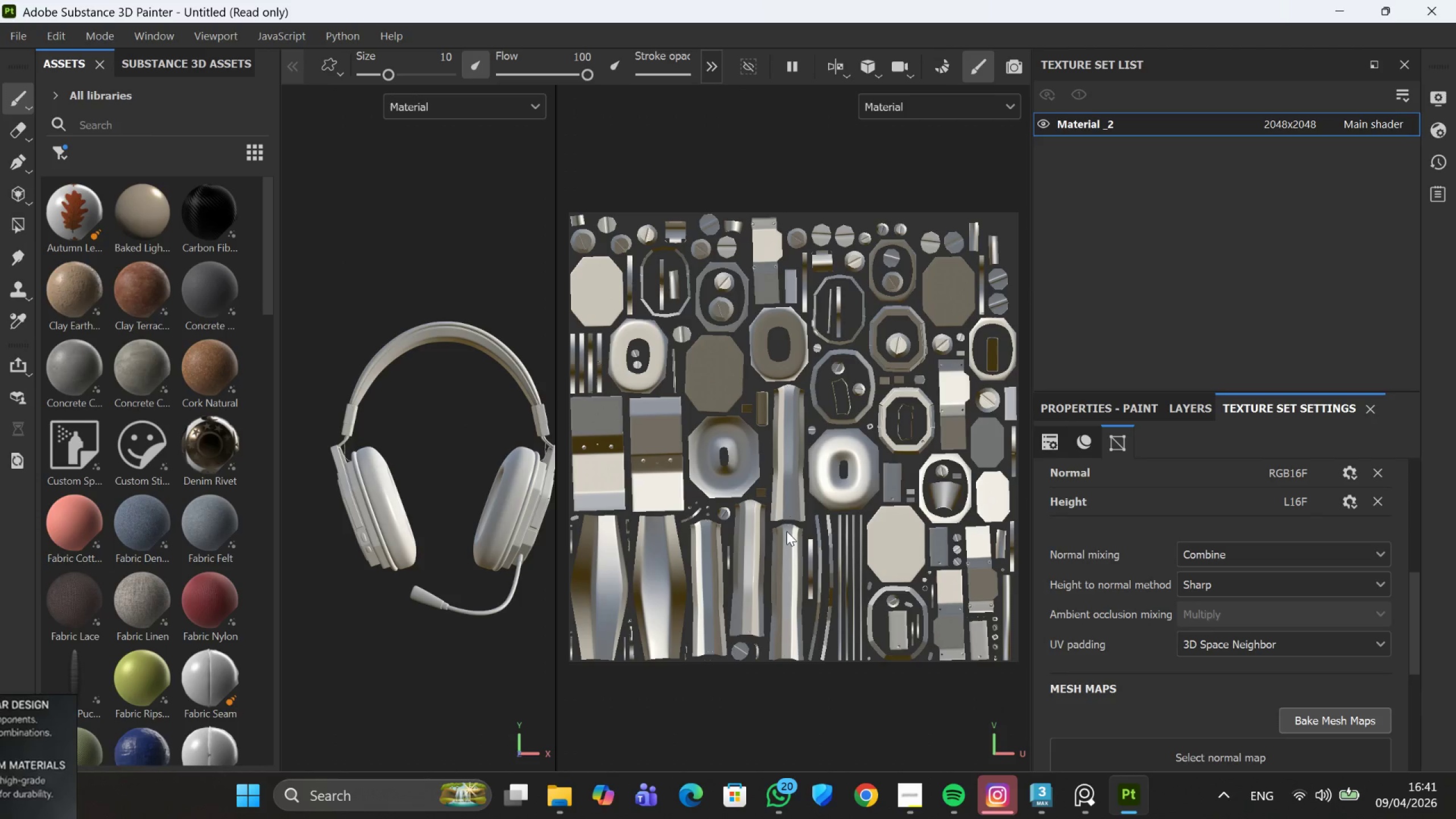 
left_click([959, 743])
 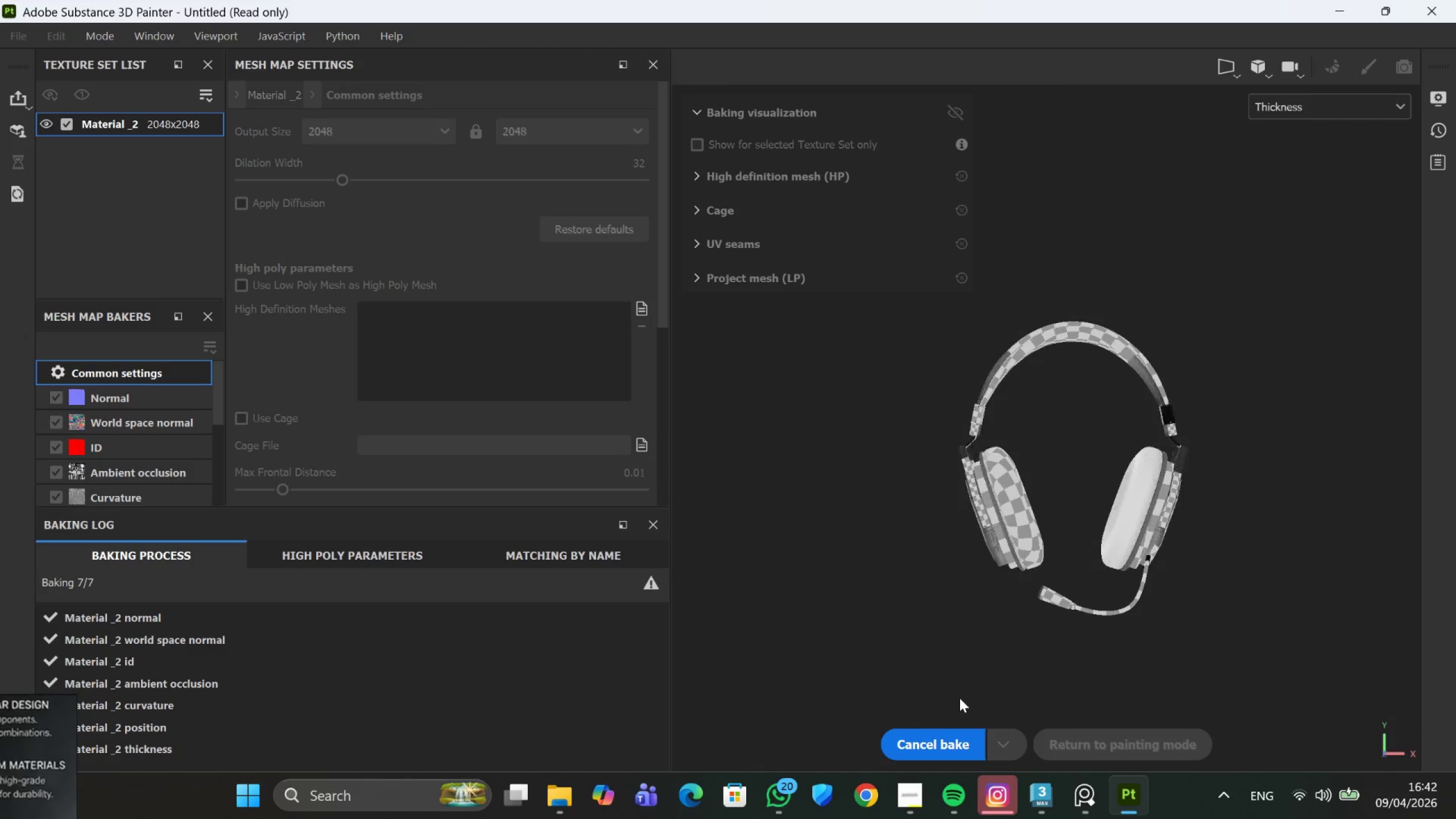 
wait(12.99)
 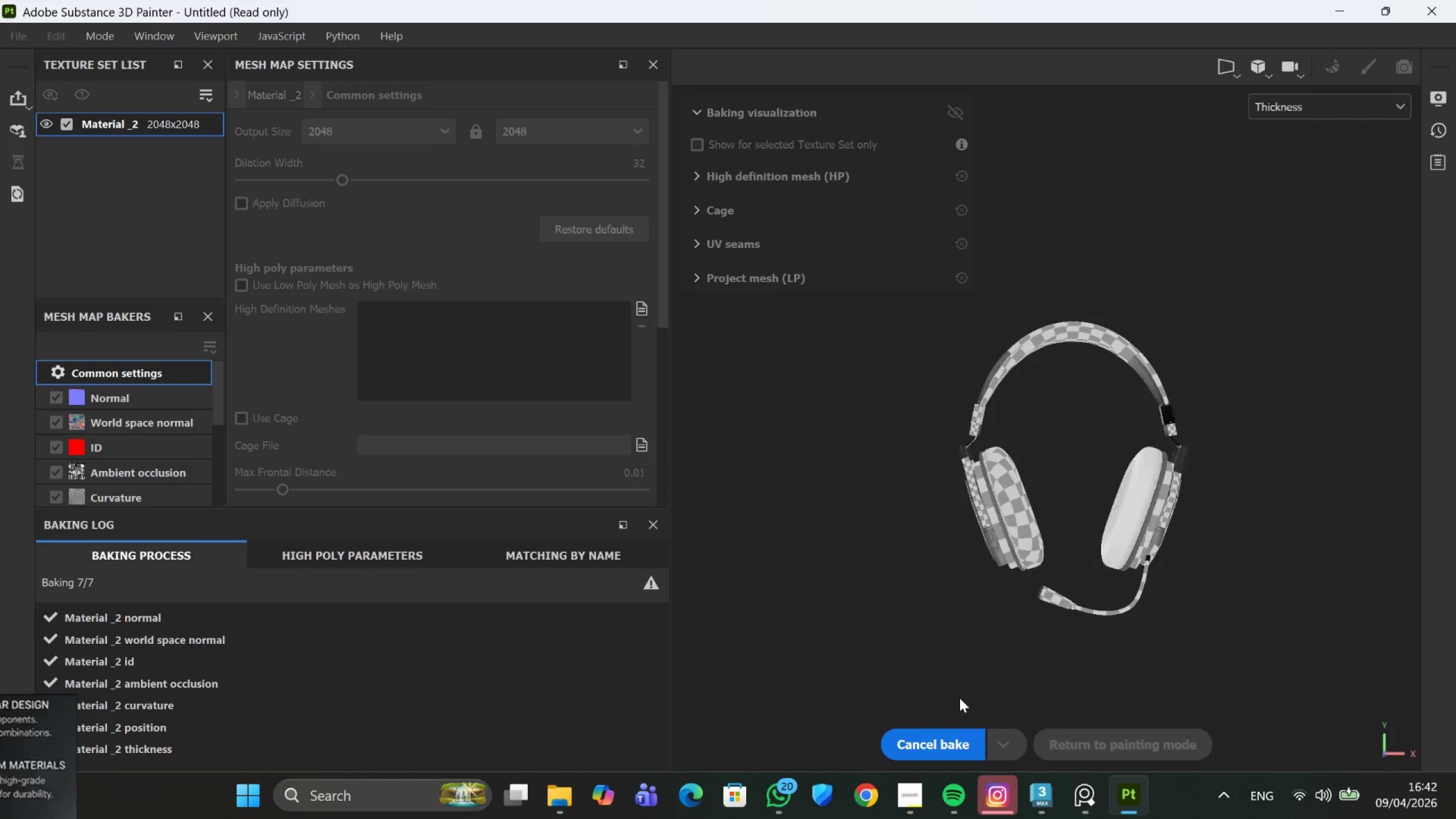 
scroll: coordinate [486, 522], scroll_direction: up, amount: 13.0
 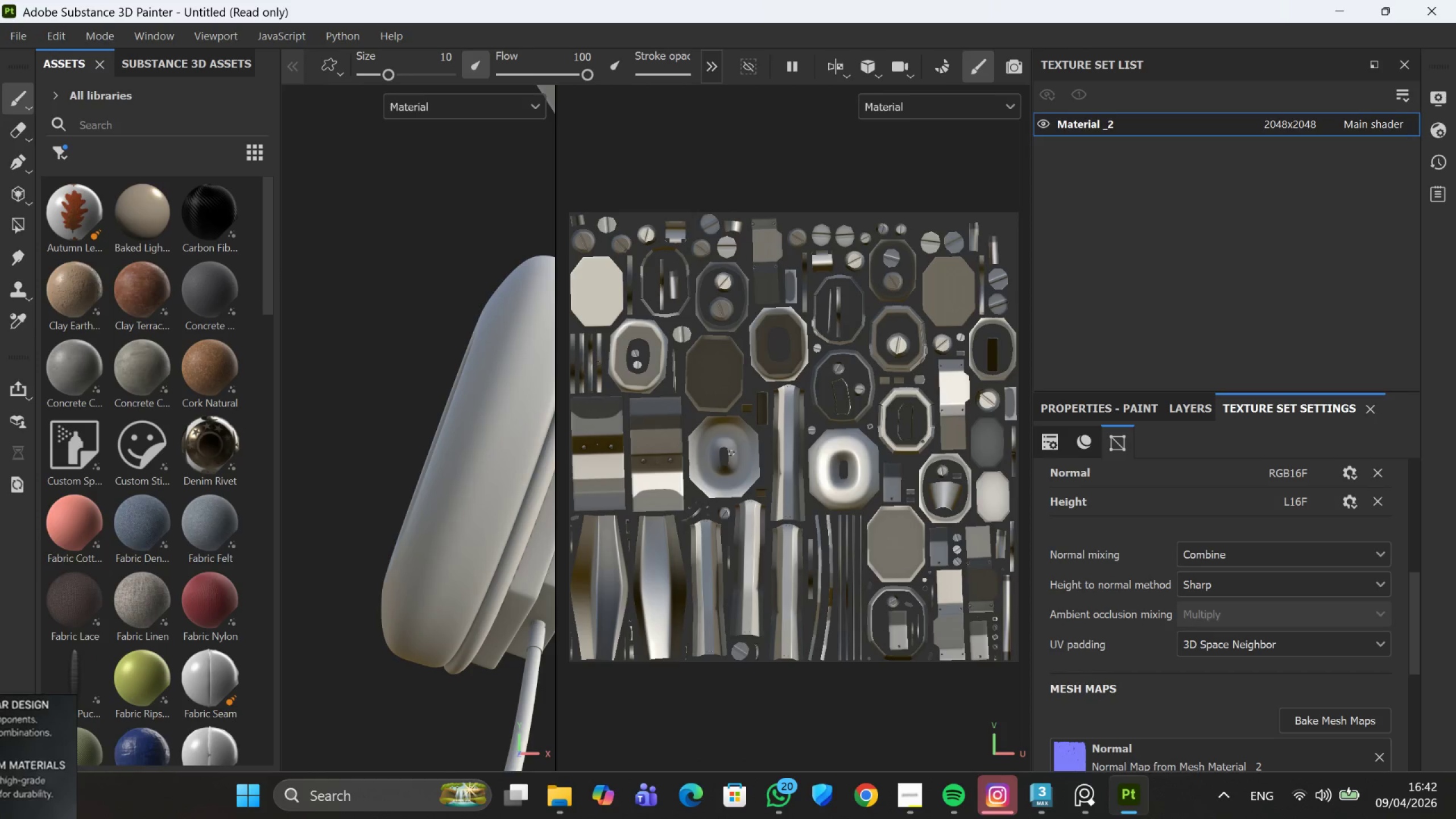 
scroll: coordinate [473, 467], scroll_direction: down, amount: 14.0
 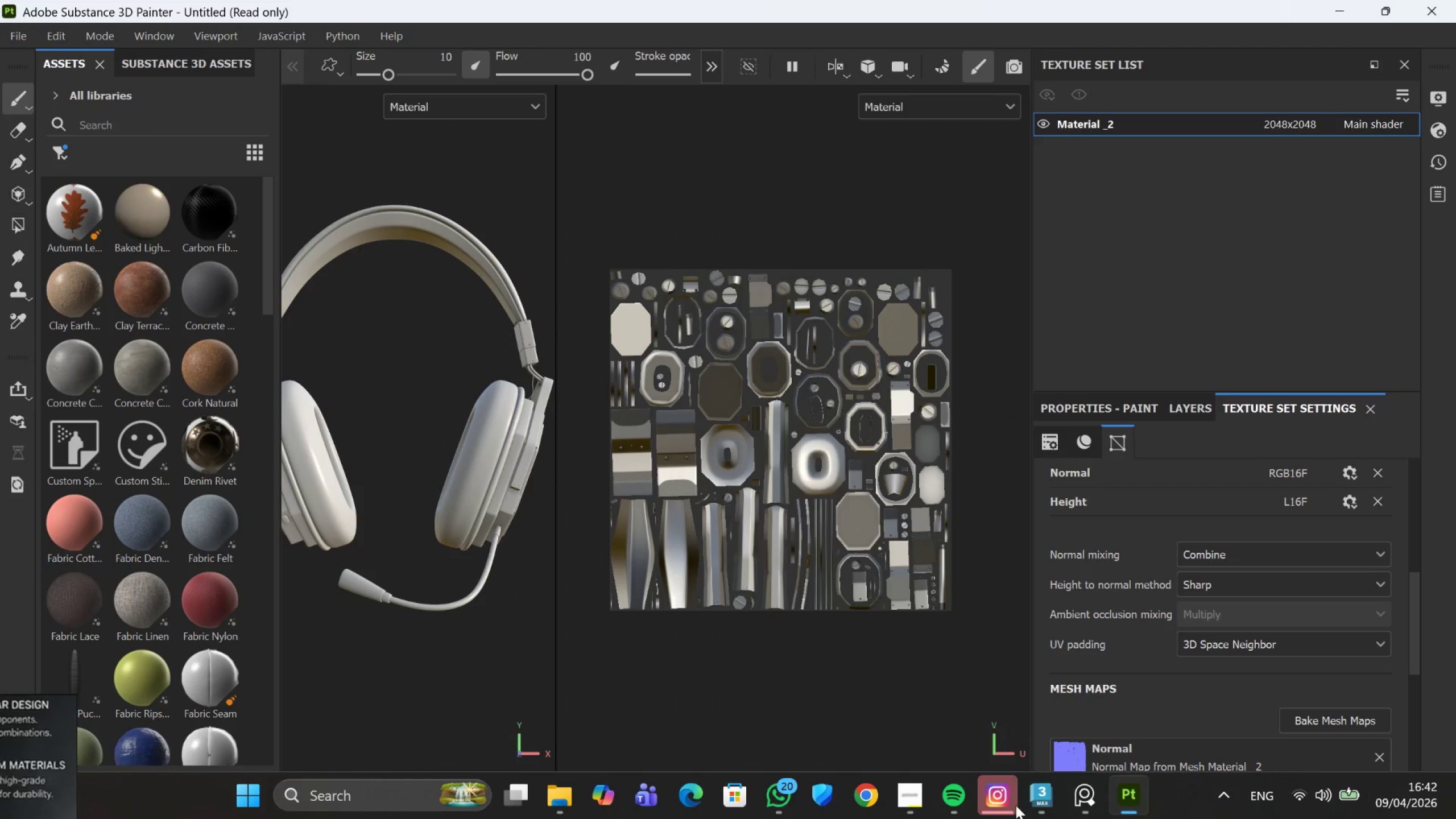 
left_click([1068, 704])
 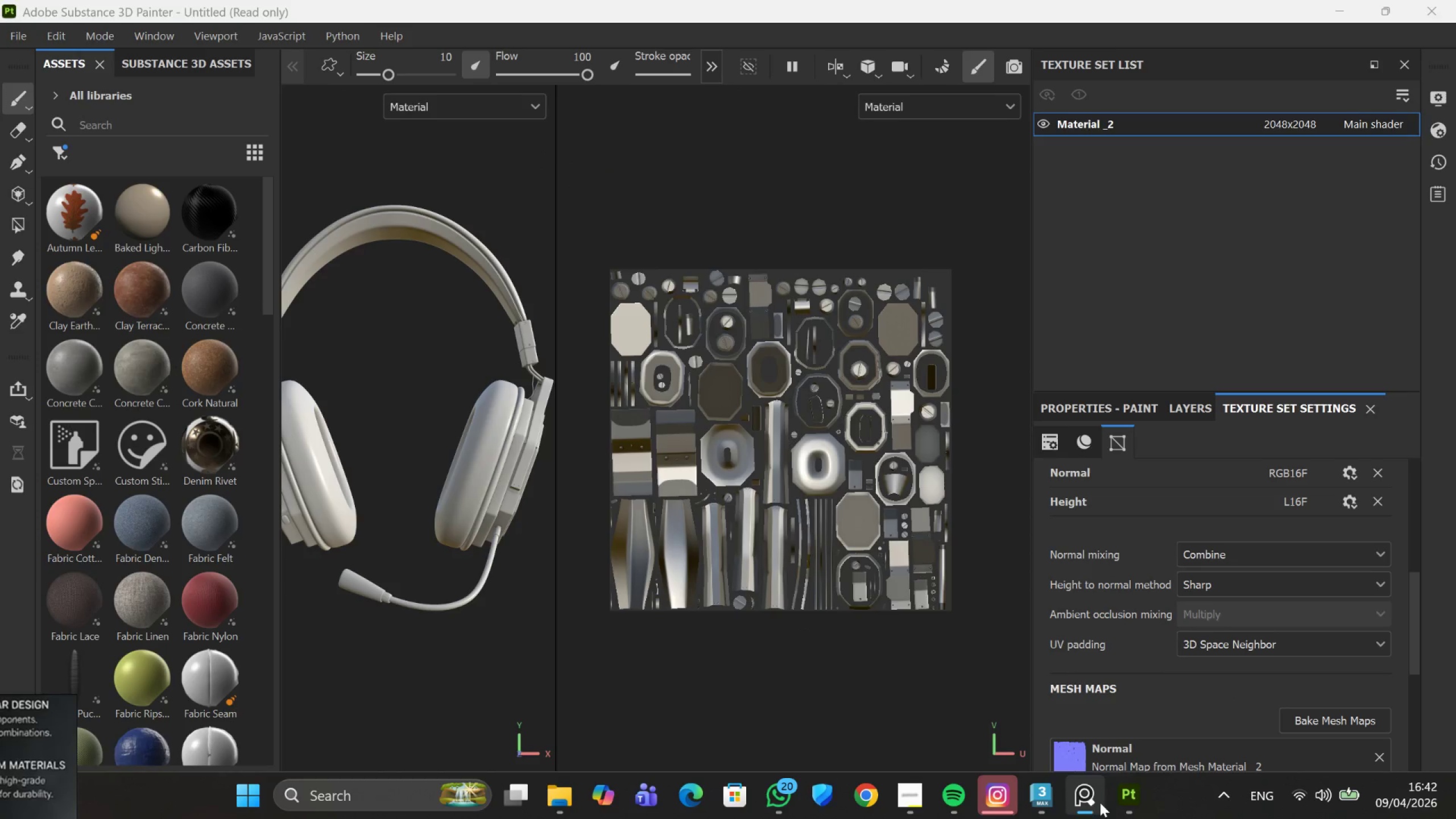 
left_click([1091, 799])
 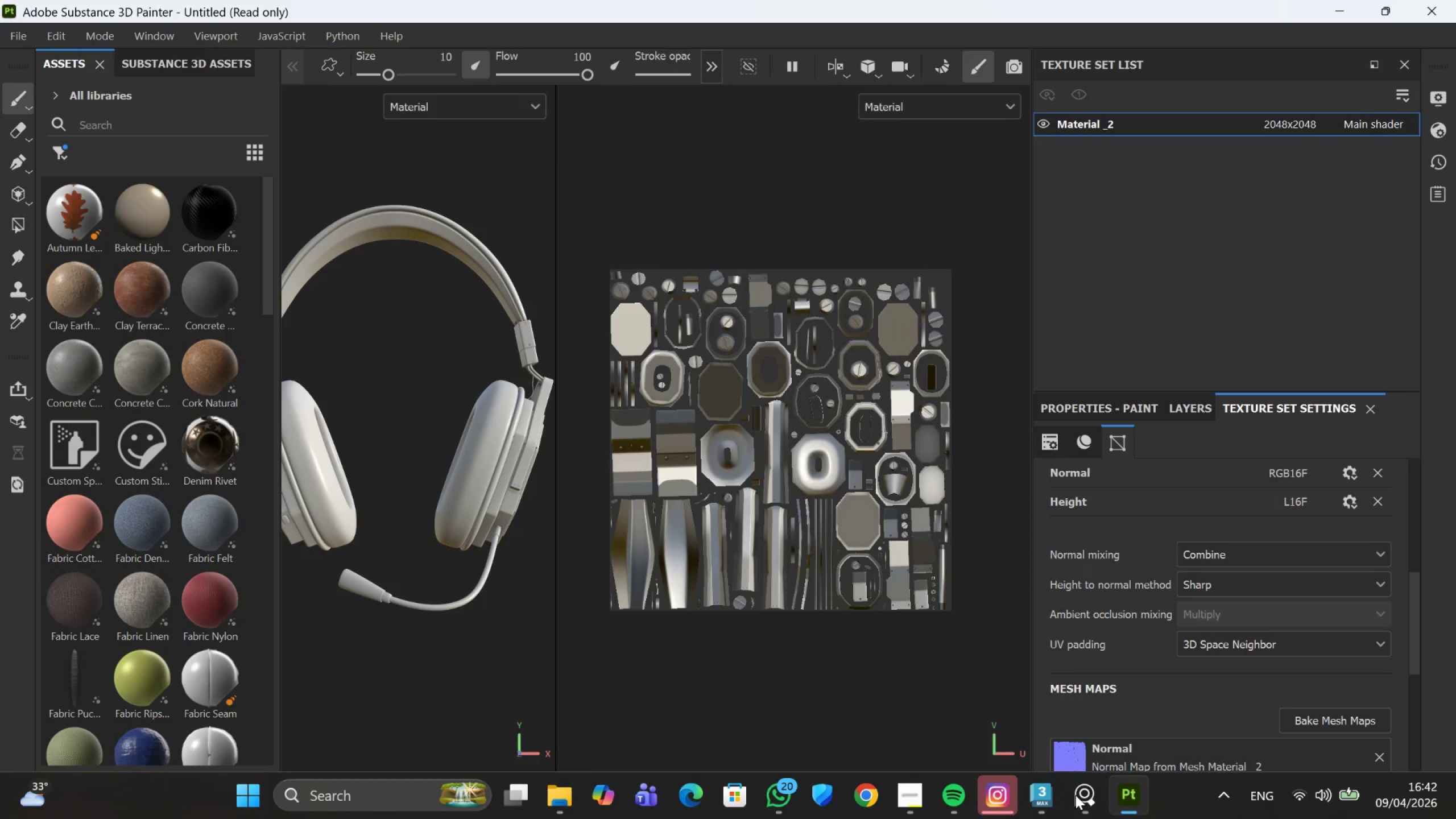 
left_click([1076, 795])
 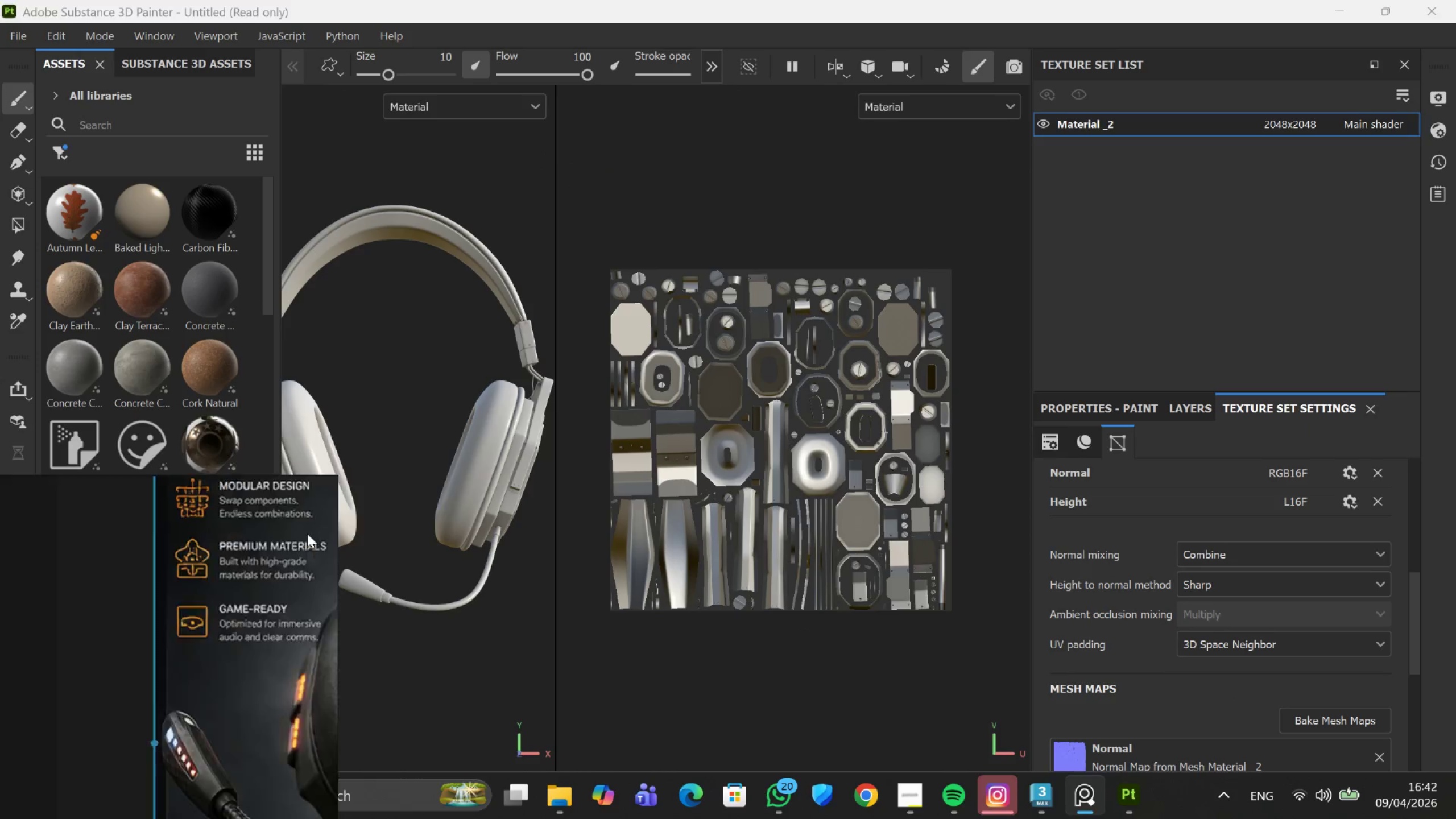 
scroll: coordinate [397, 482], scroll_direction: down, amount: 2.0
 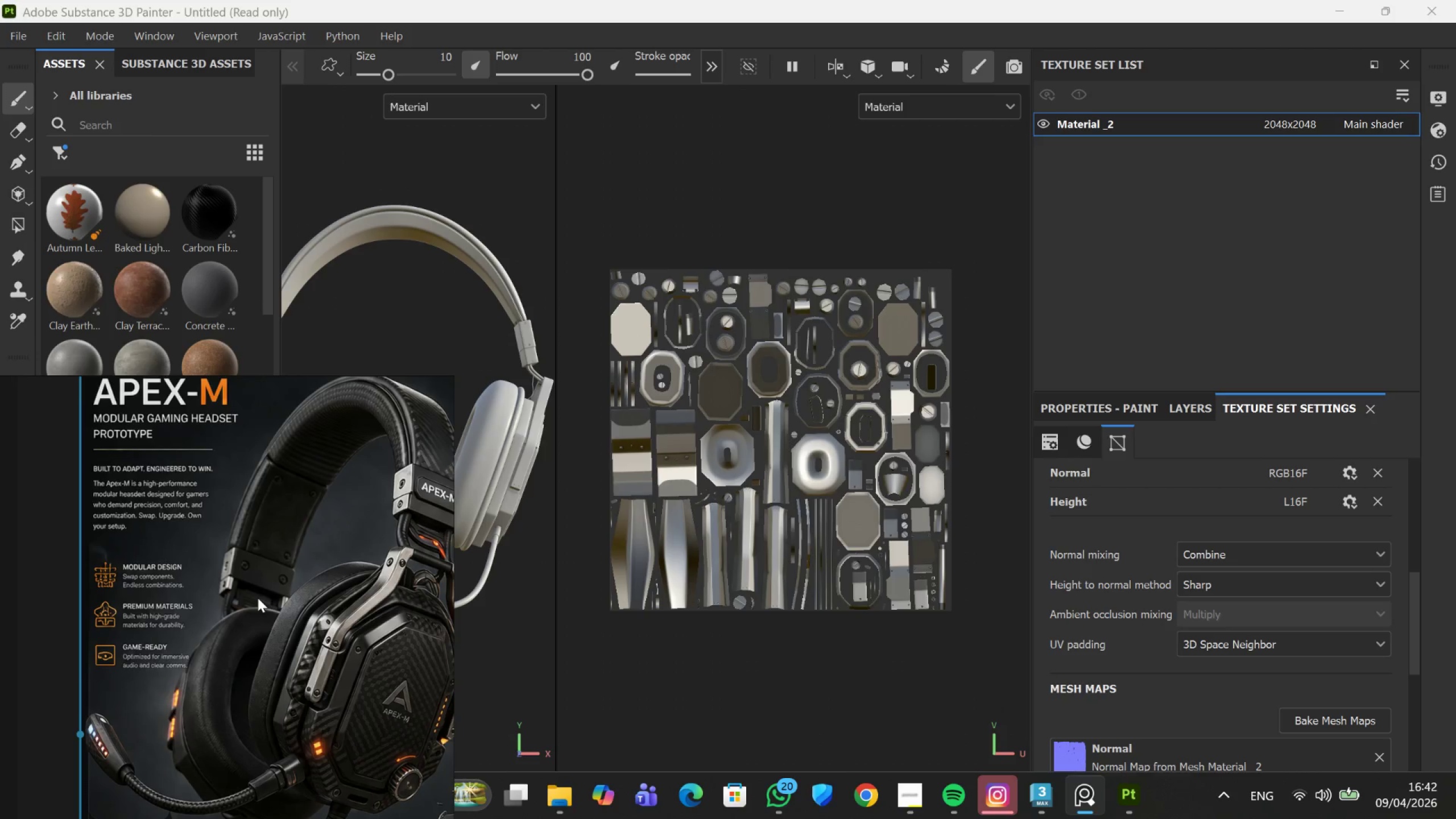 
scroll: coordinate [243, 639], scroll_direction: up, amount: 3.0
 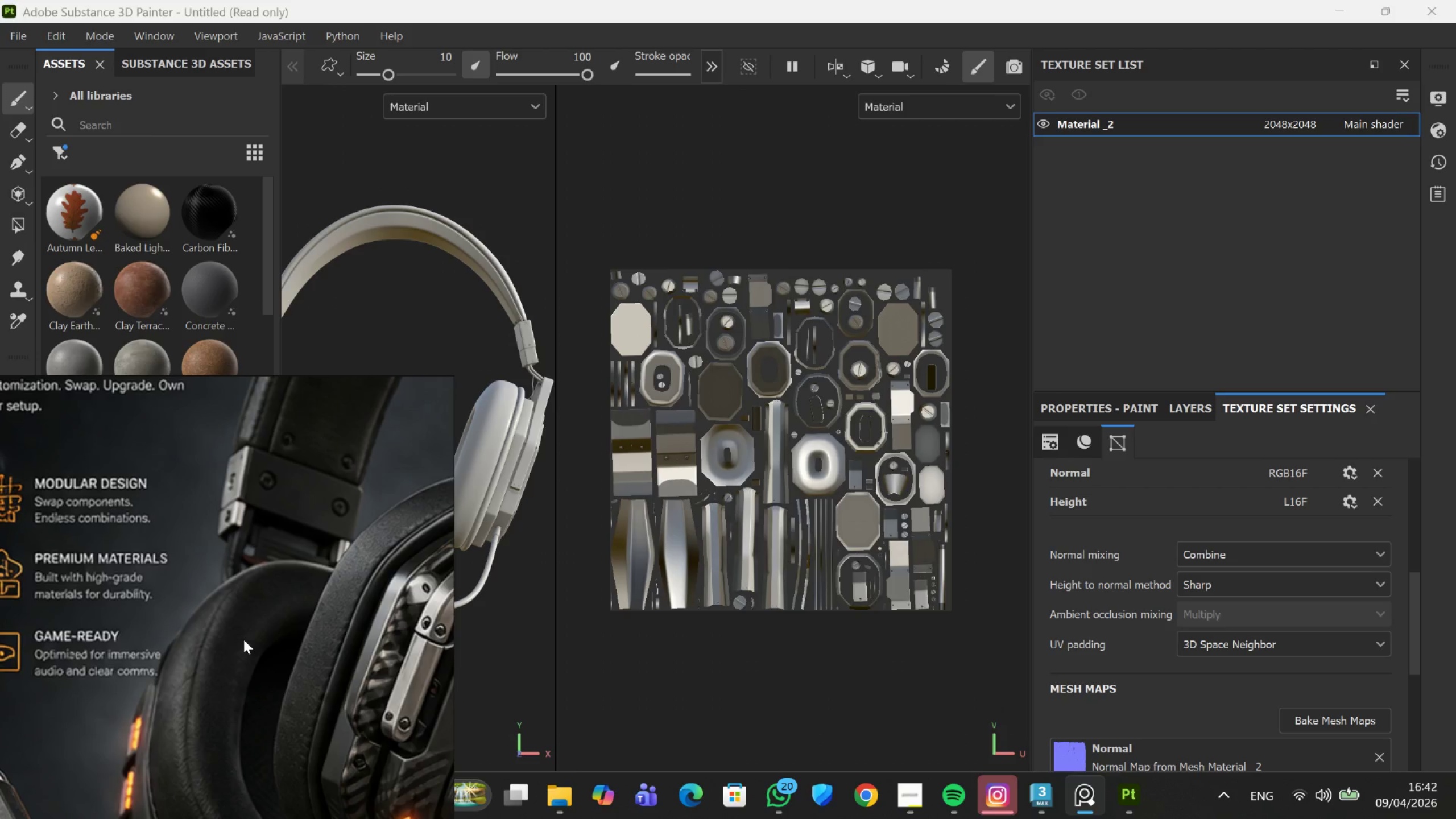 
scroll: coordinate [243, 639], scroll_direction: down, amount: 2.0
 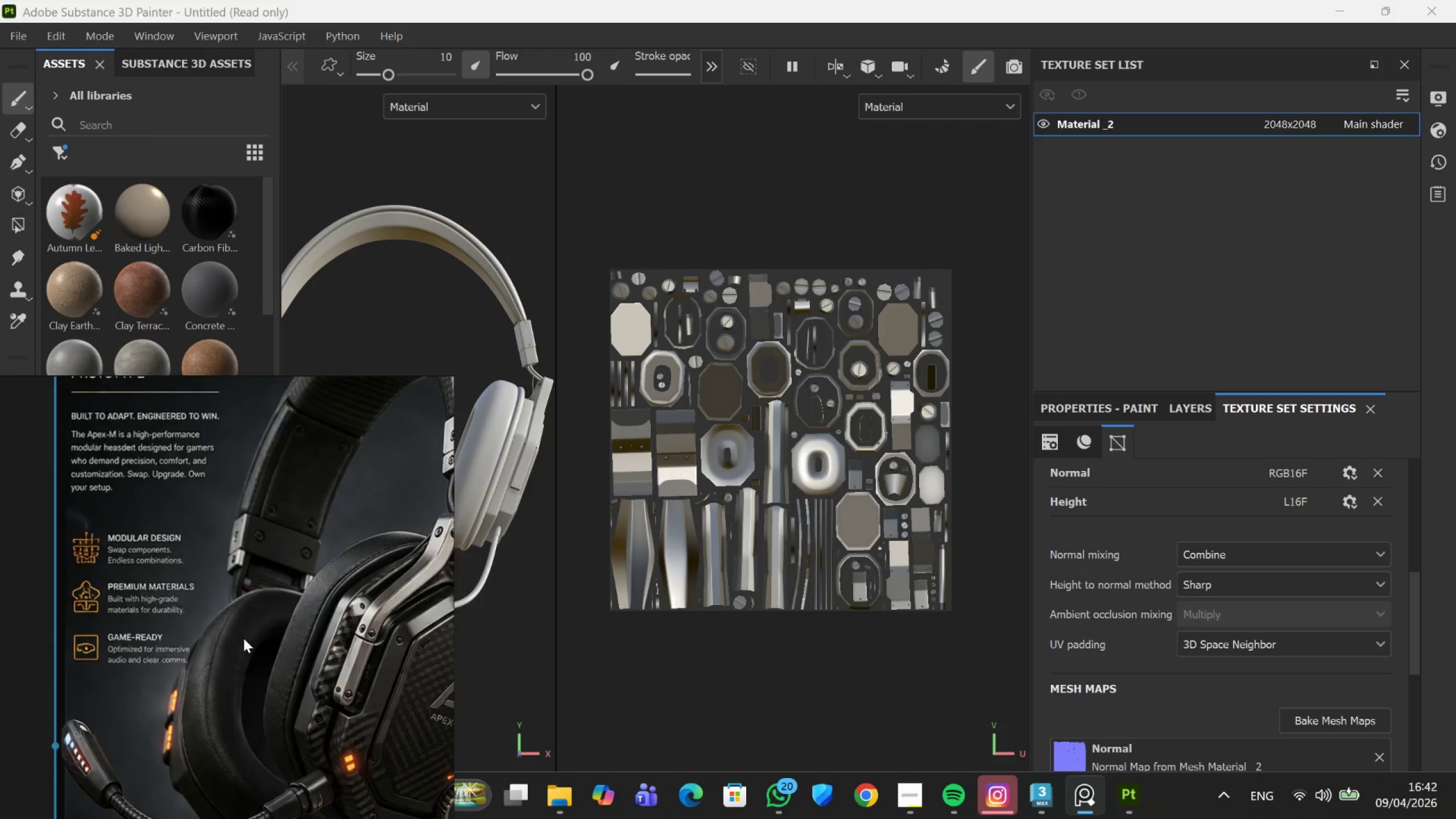 
scroll: coordinate [243, 638], scroll_direction: up, amount: 2.0
 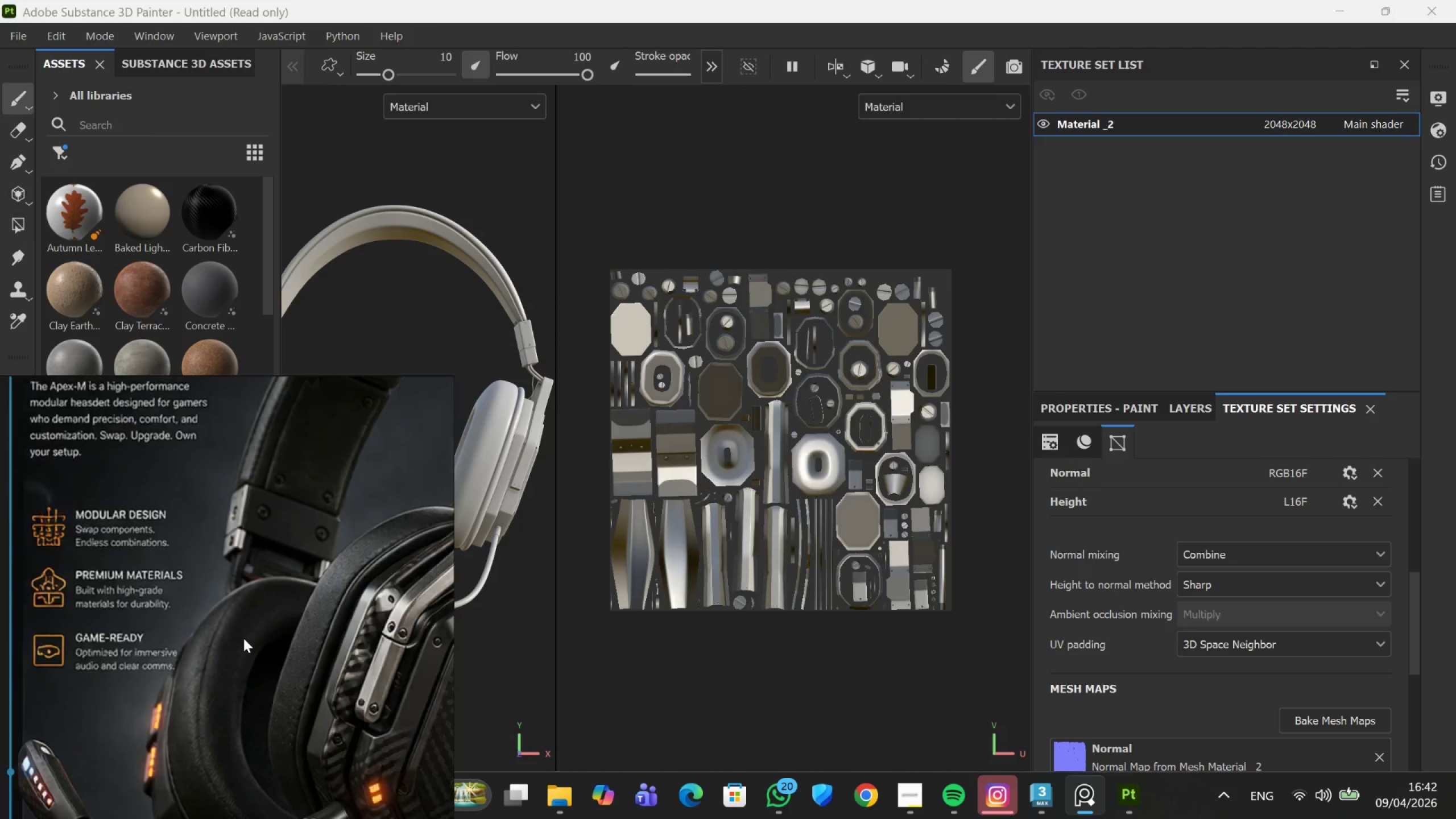 
scroll: coordinate [243, 638], scroll_direction: down, amount: 2.0
 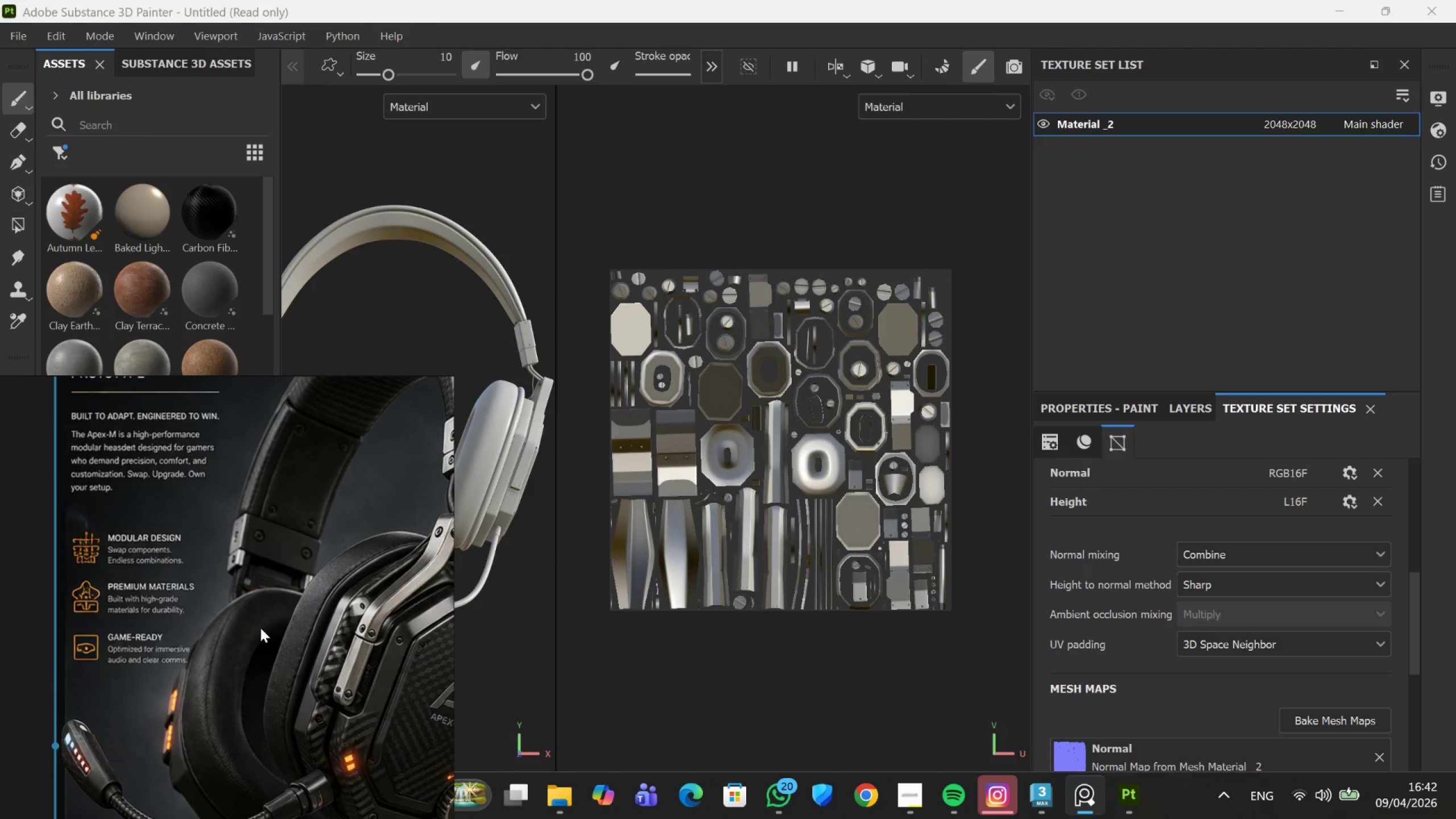 
scroll: coordinate [539, 410], scroll_direction: up, amount: 4.0
 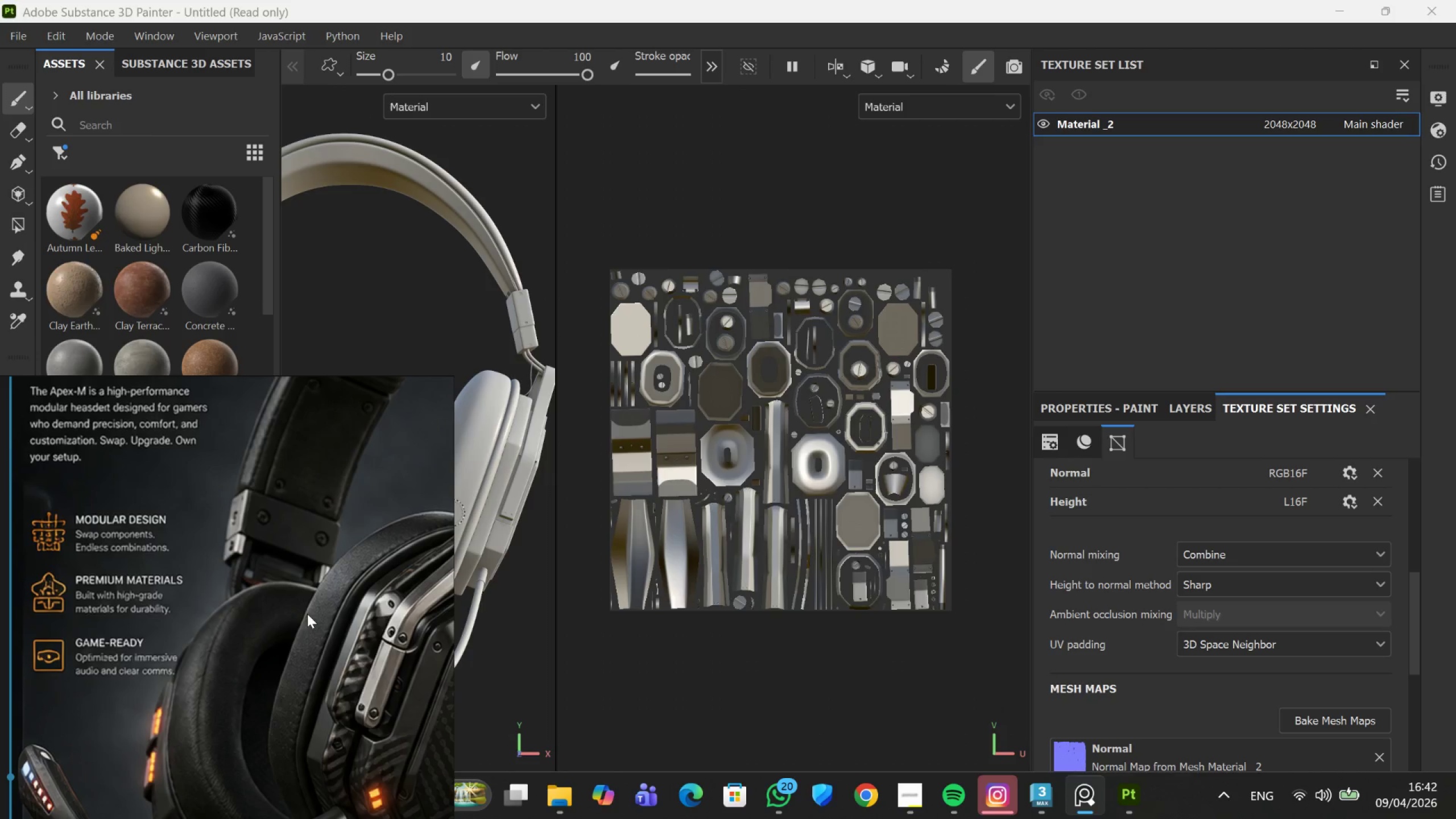 
scroll: coordinate [285, 627], scroll_direction: down, amount: 1.0
 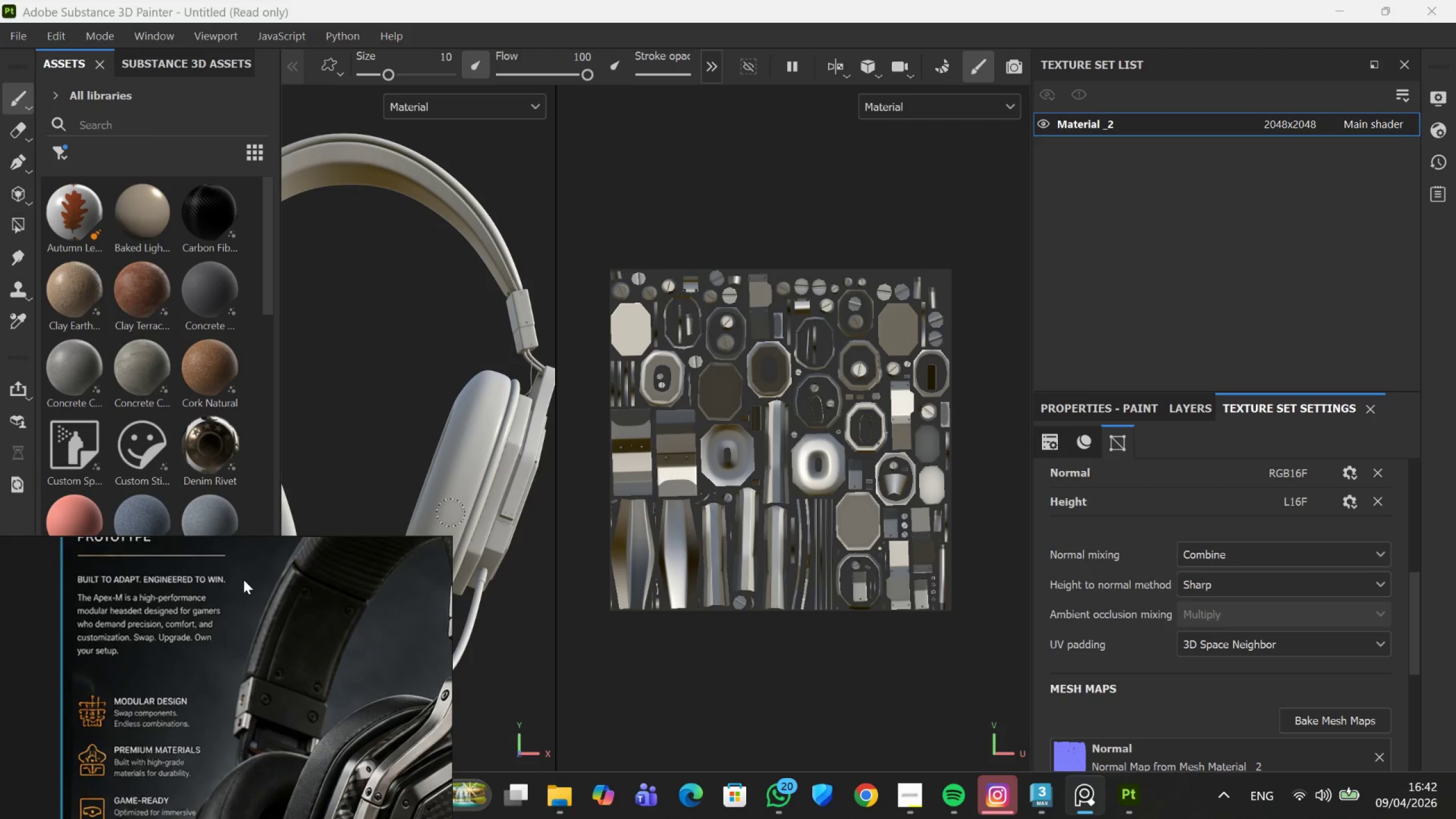 
wait(5.04)
 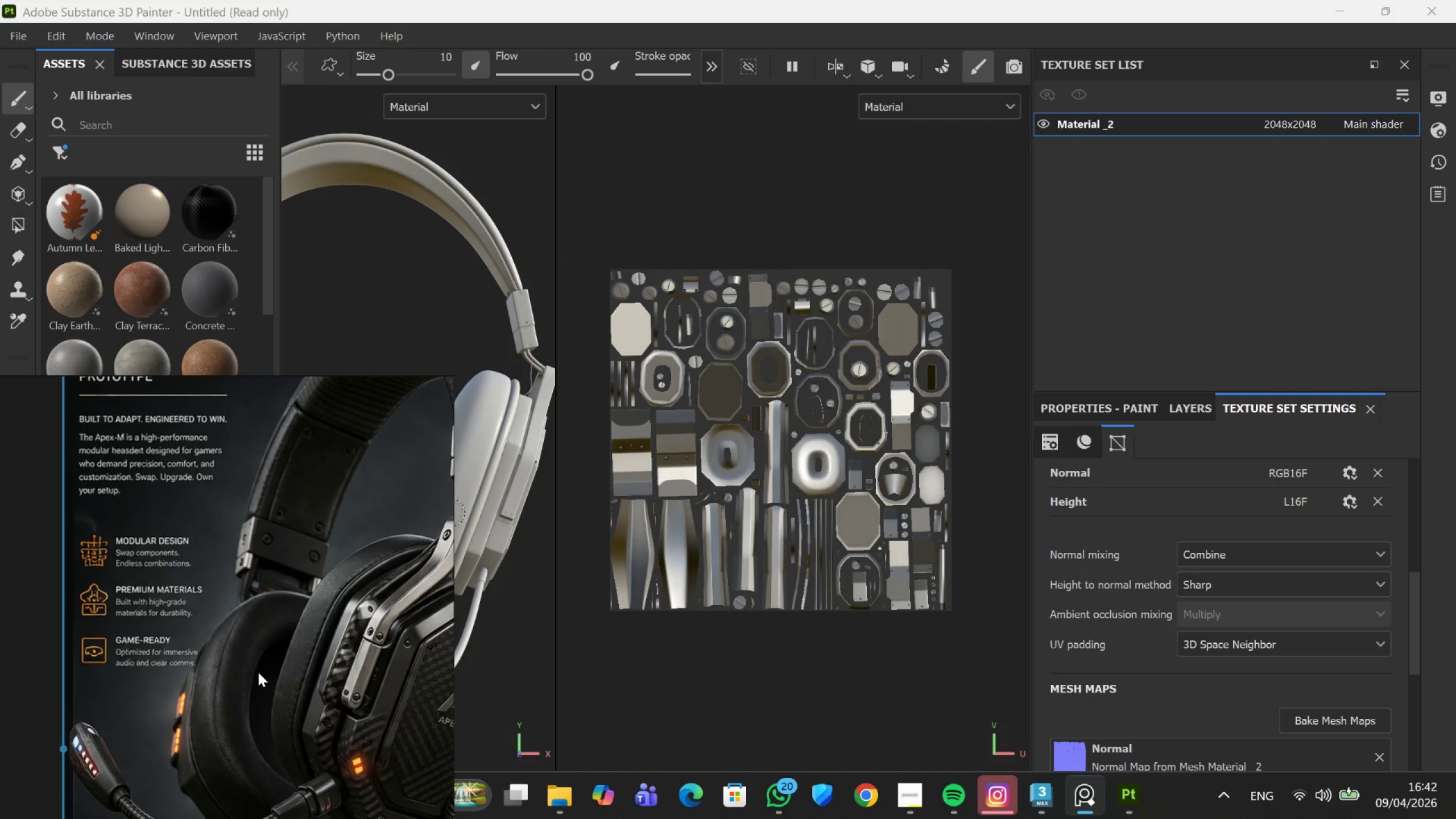 
left_click([113, 124])
 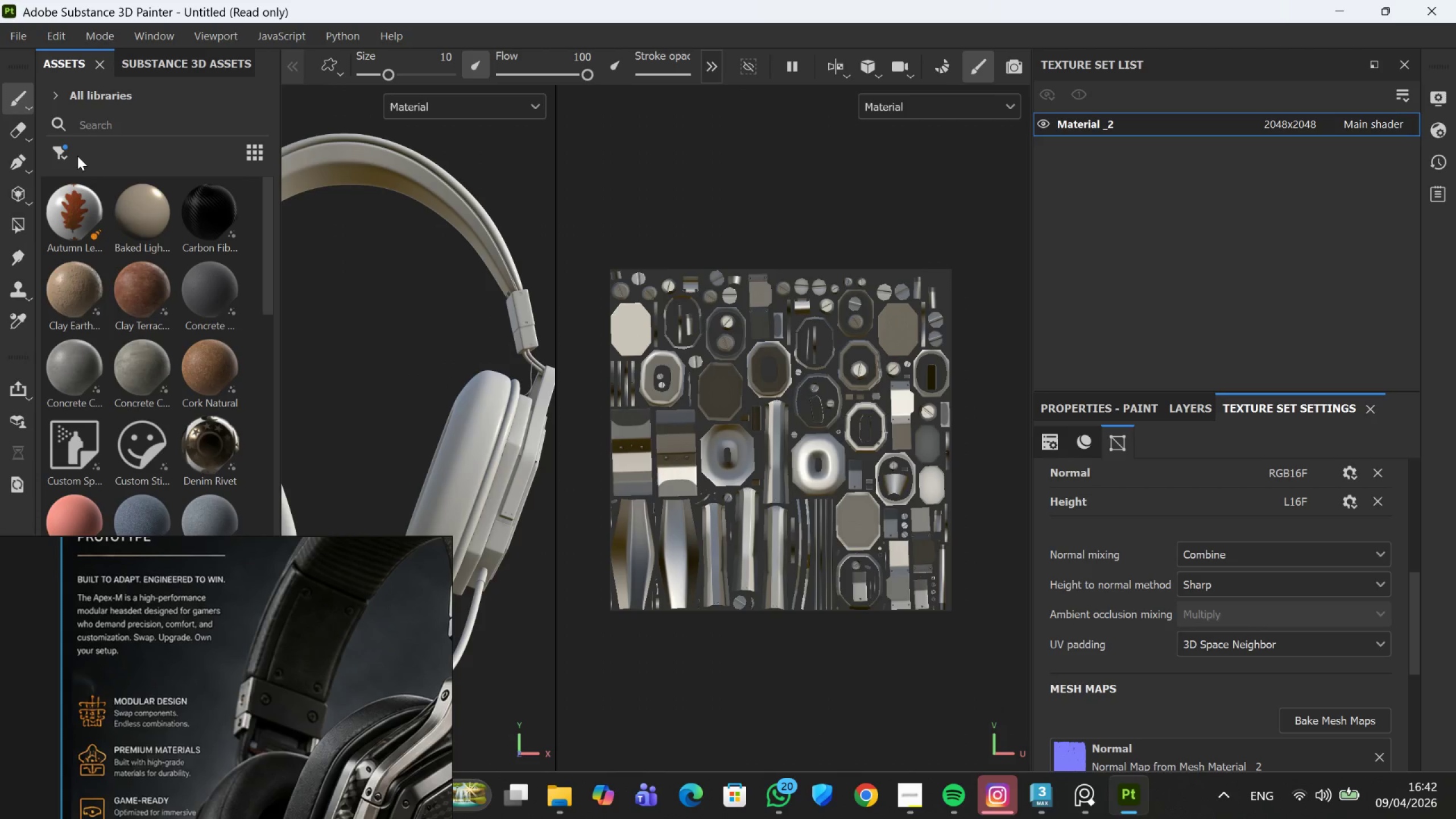 
double_click([68, 159])
 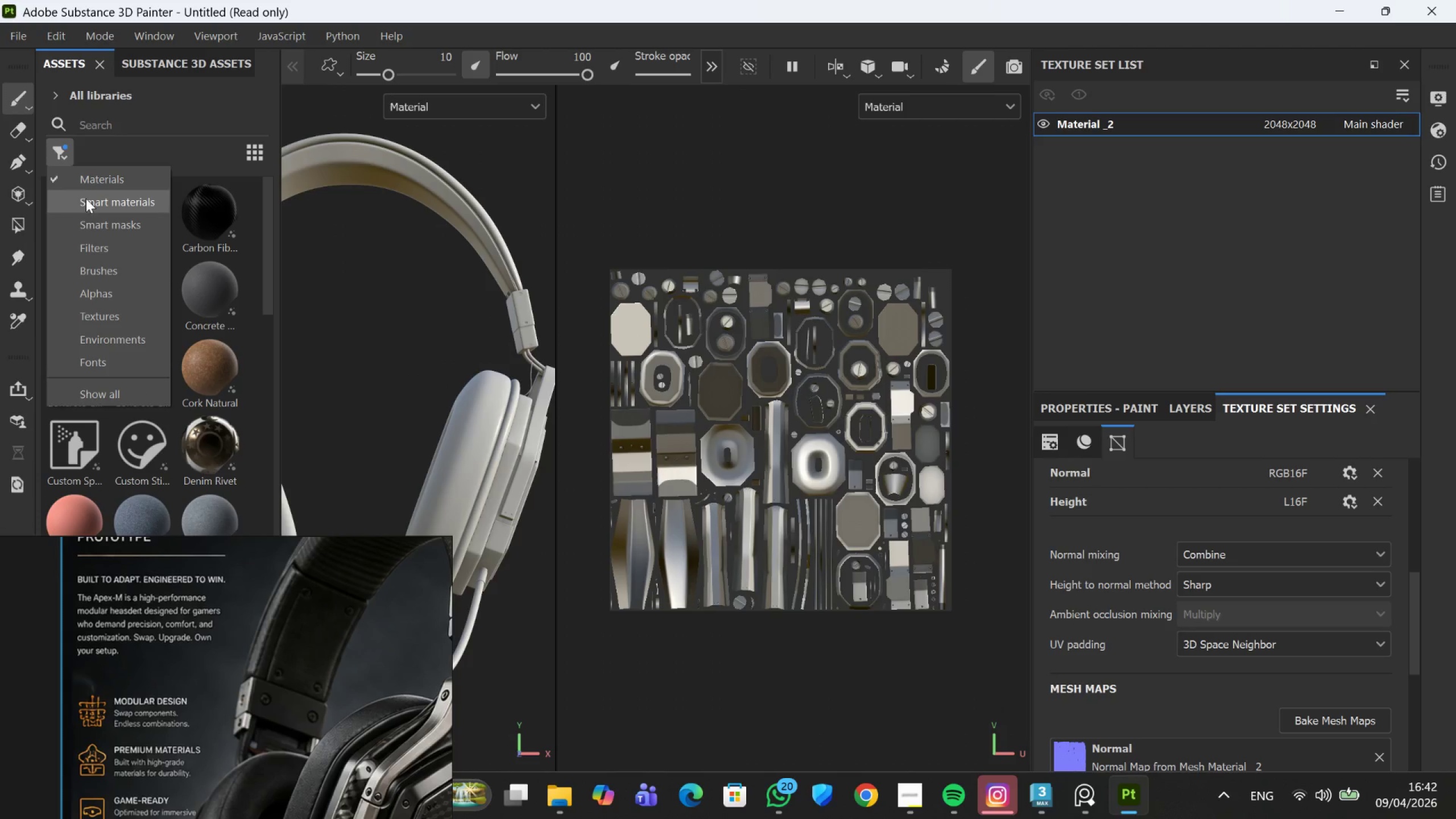 
left_click([86, 206])
 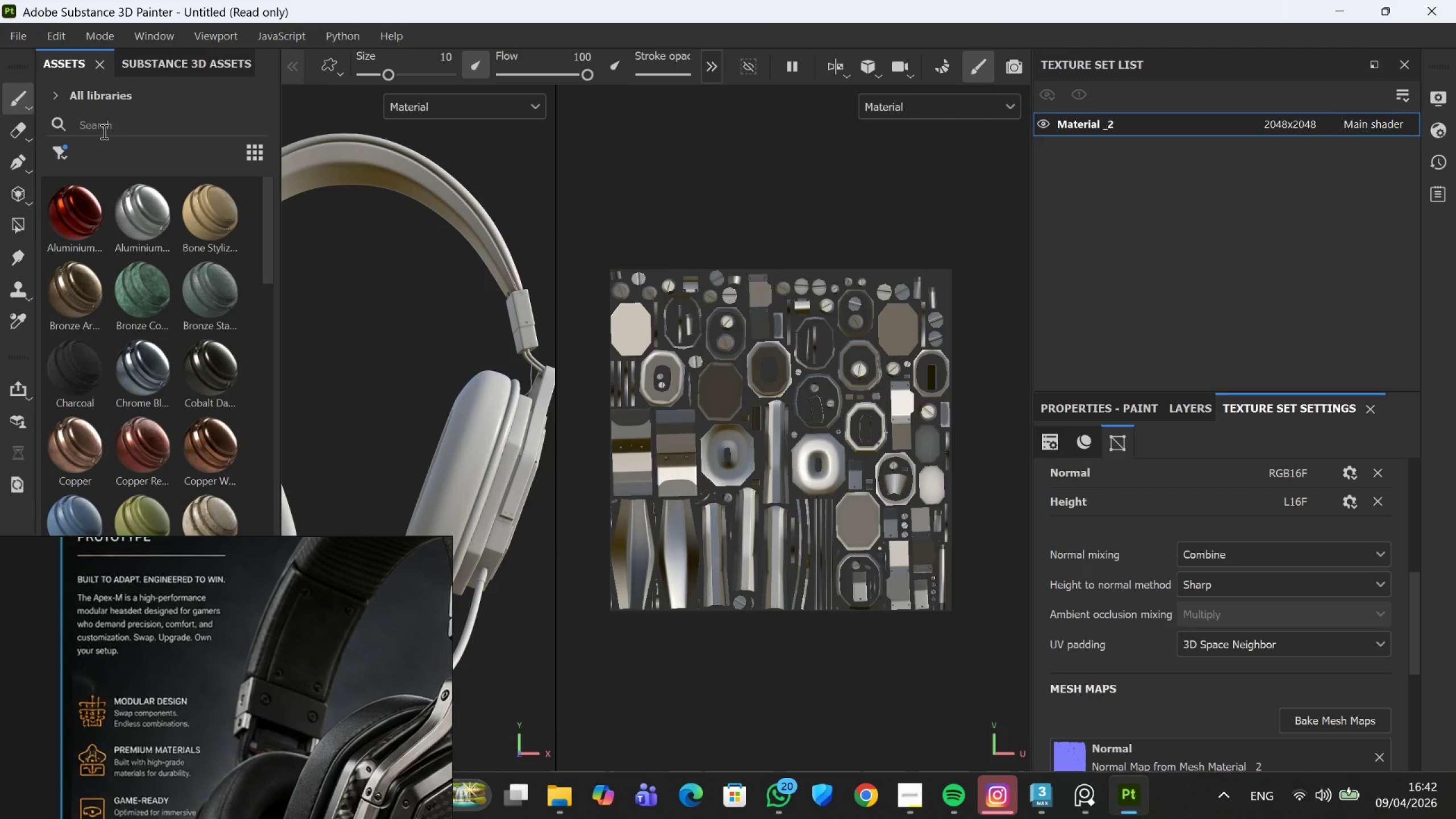 
left_click([103, 131])
 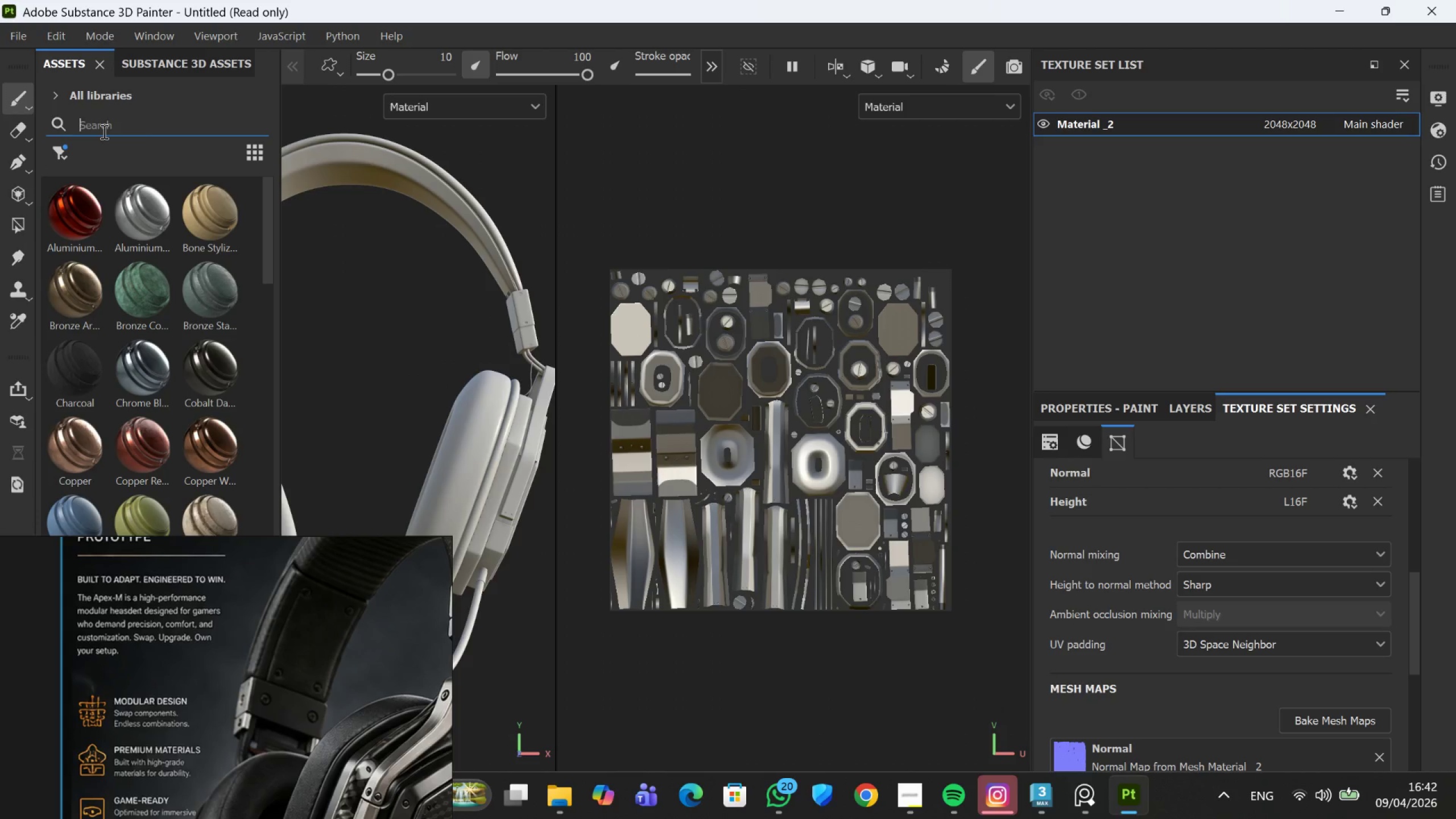 
type(leathe)
 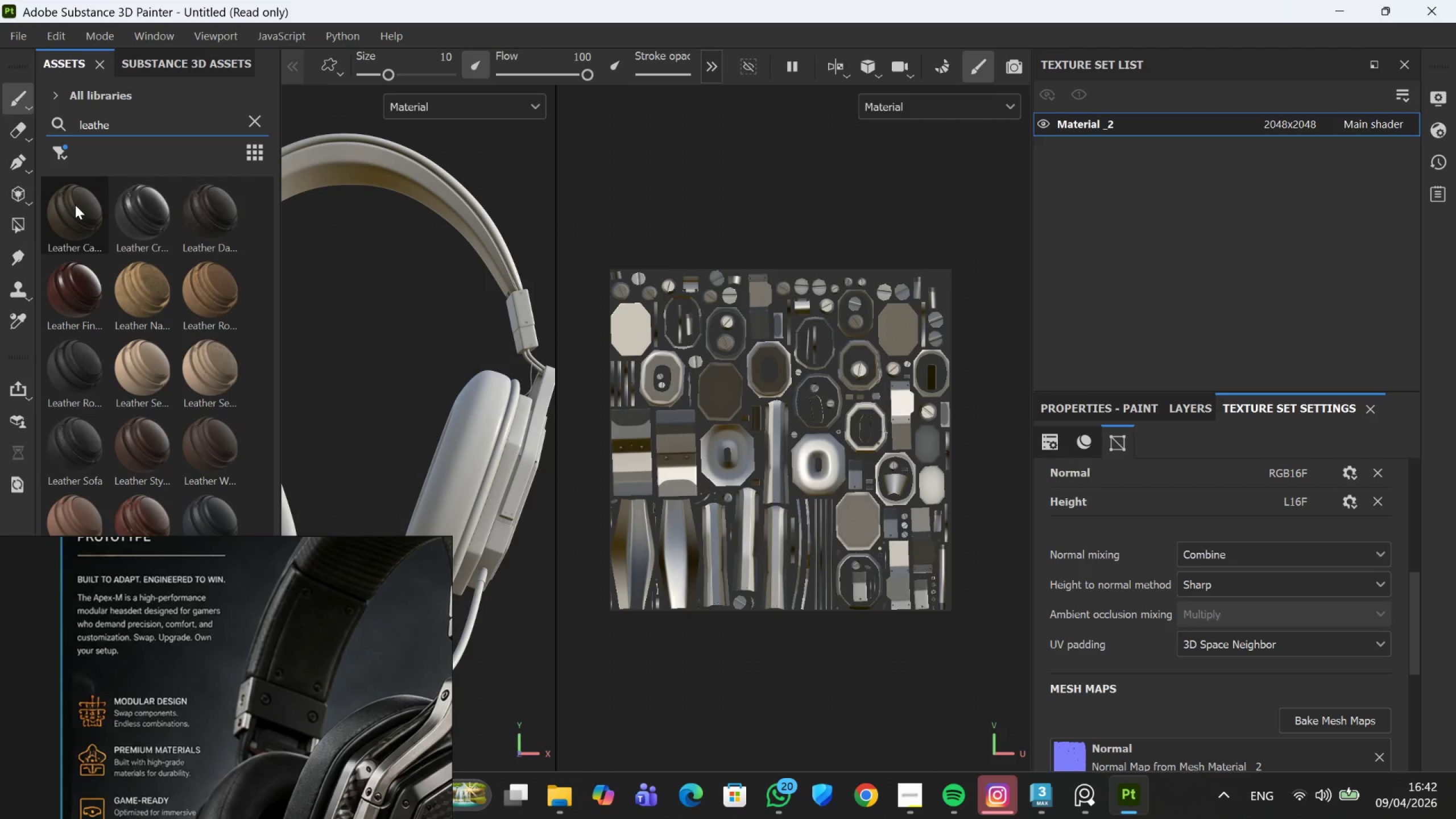 
wait(8.03)
 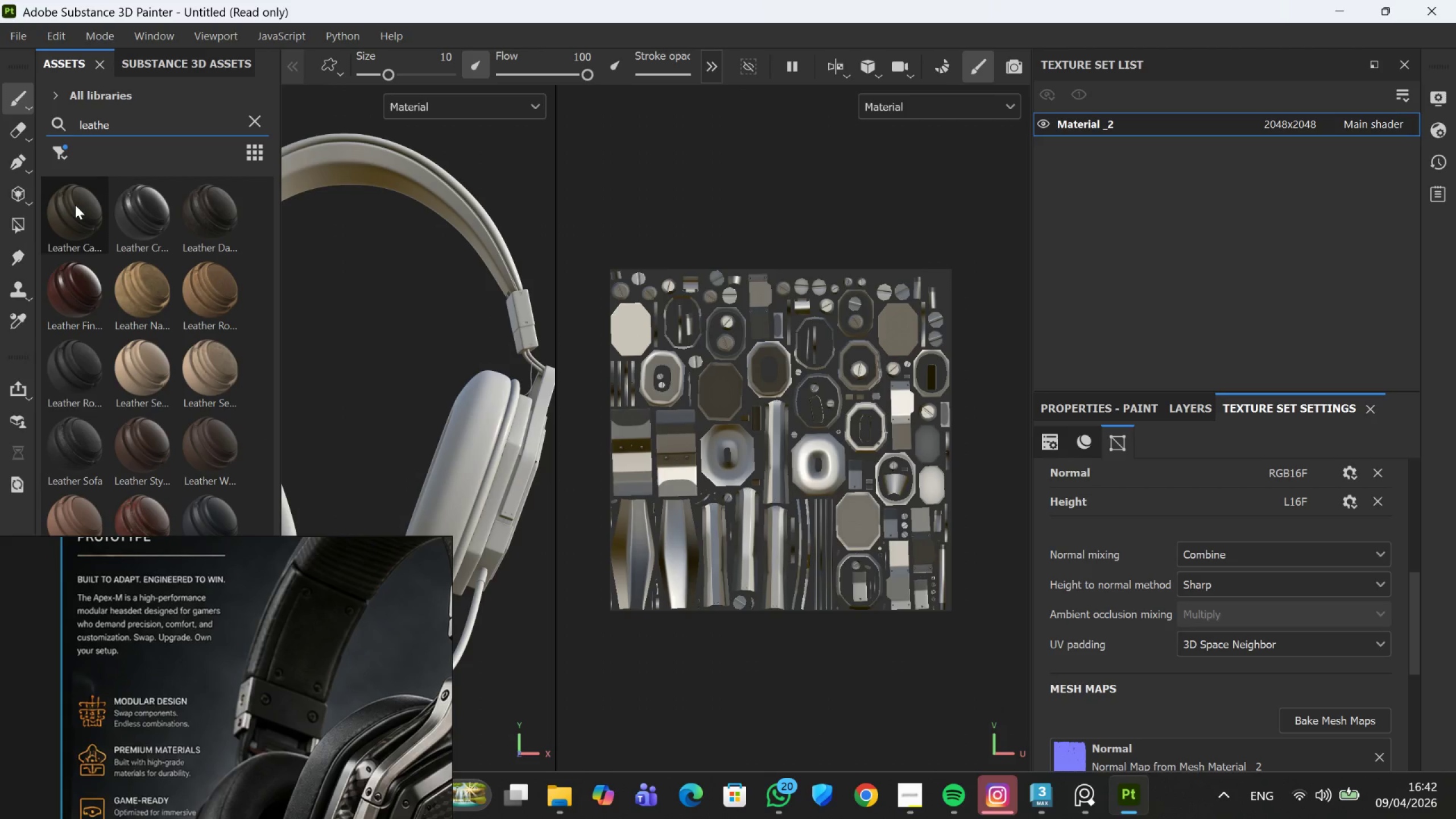 
mouse_move([88, 320])
 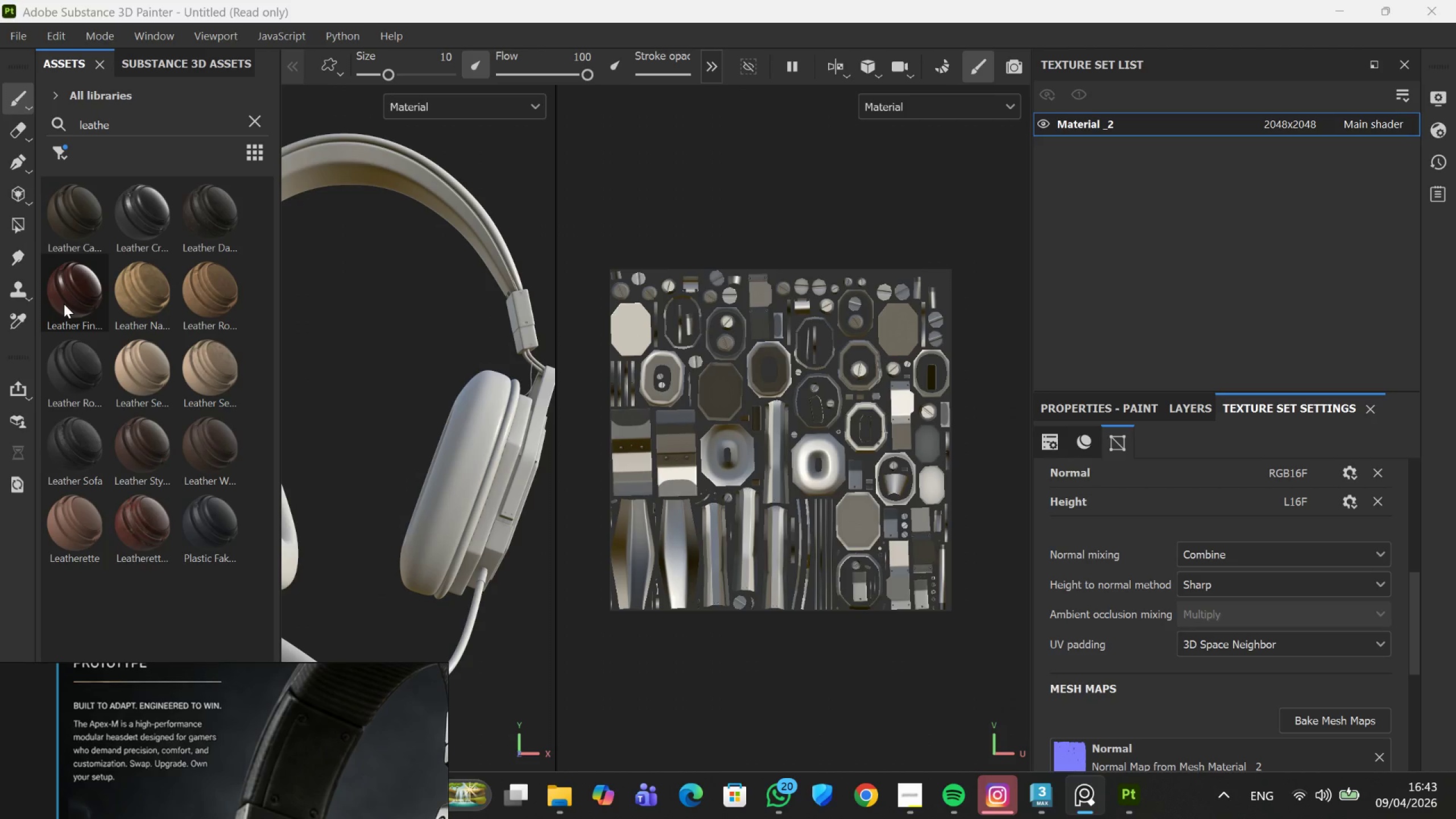 
wait(14.47)
 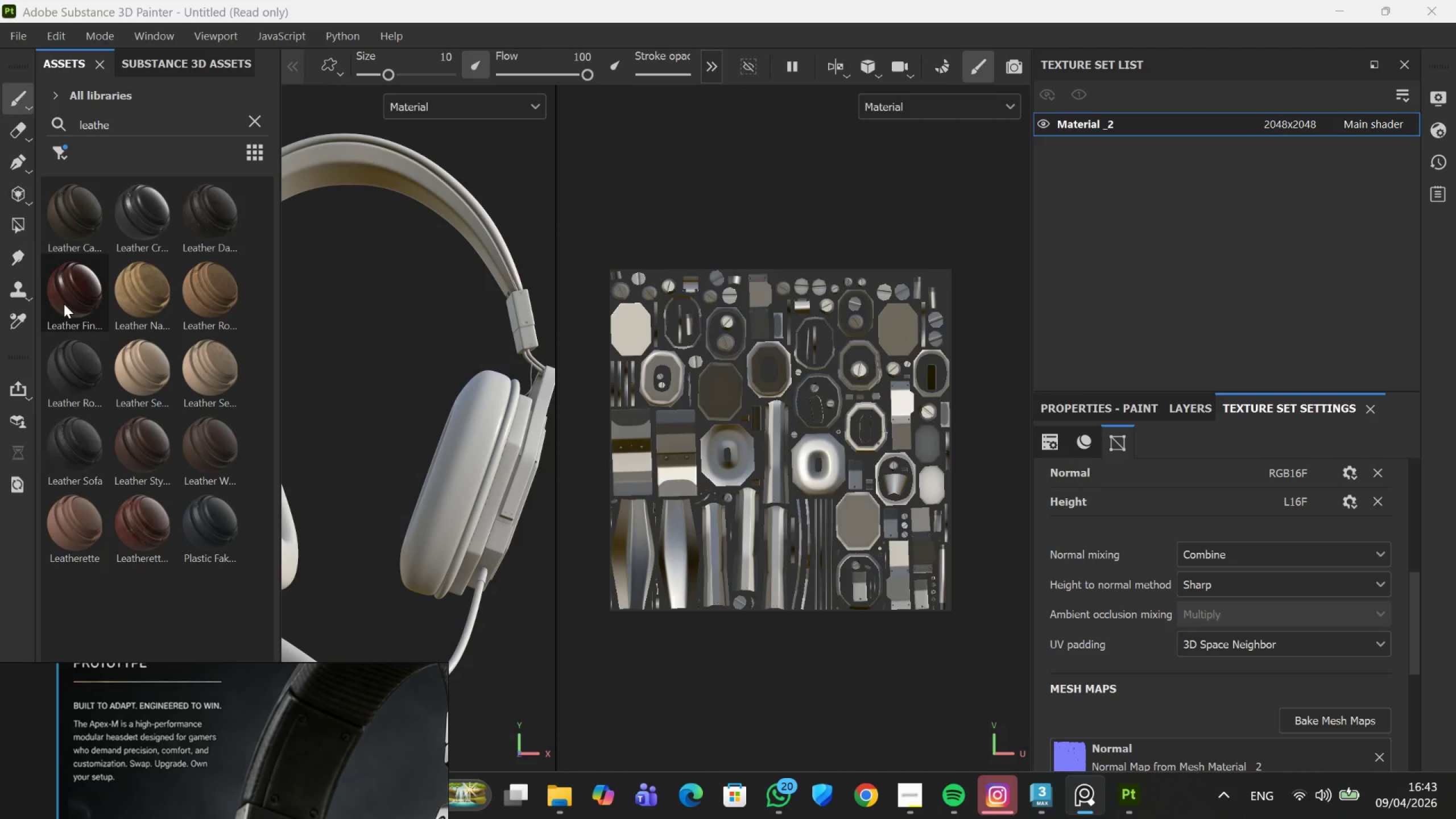 
left_click_drag(start_coordinate=[64, 300], to_coordinate=[449, 459])
 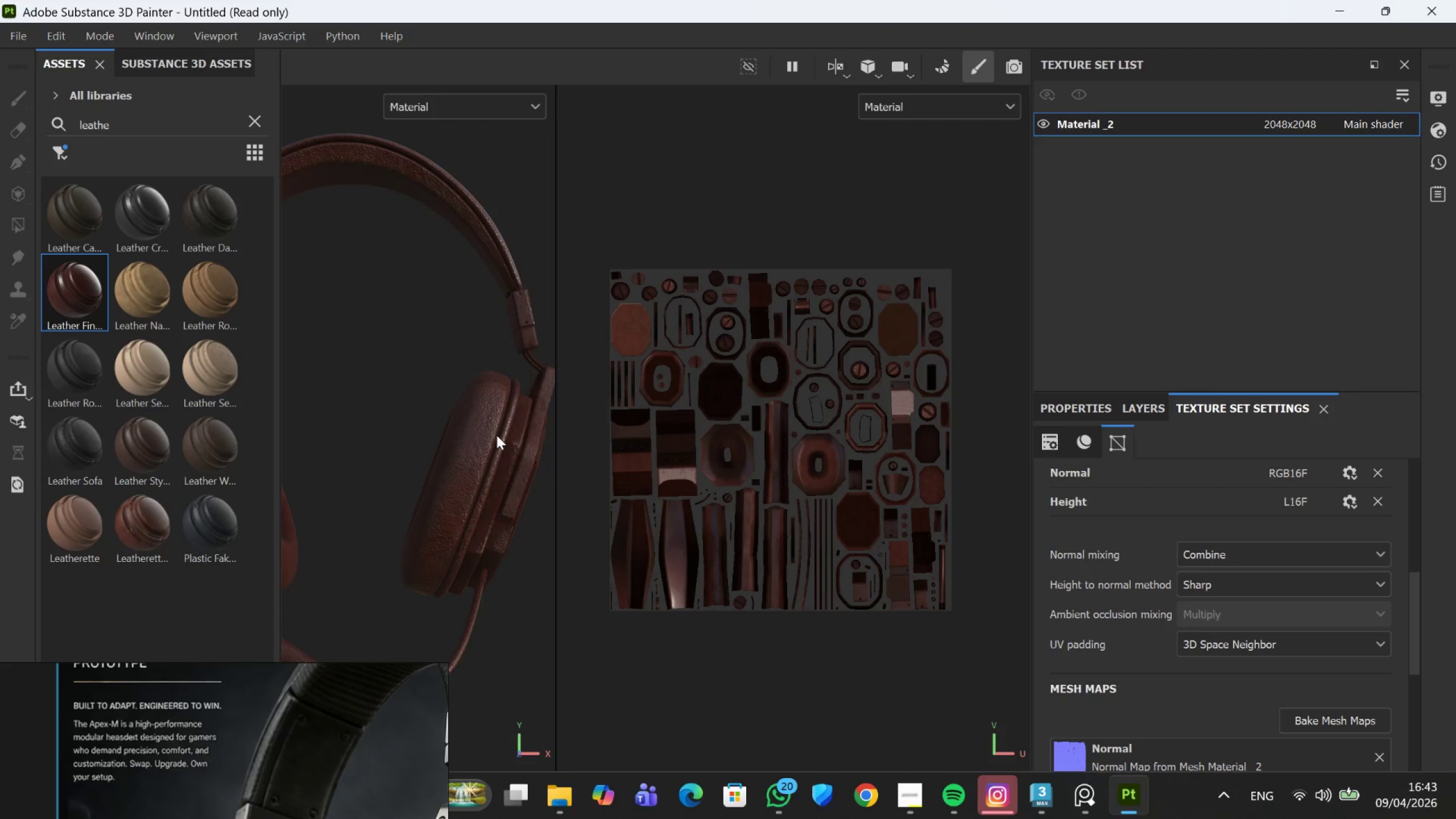 
scroll: coordinate [444, 436], scroll_direction: up, amount: 12.0
 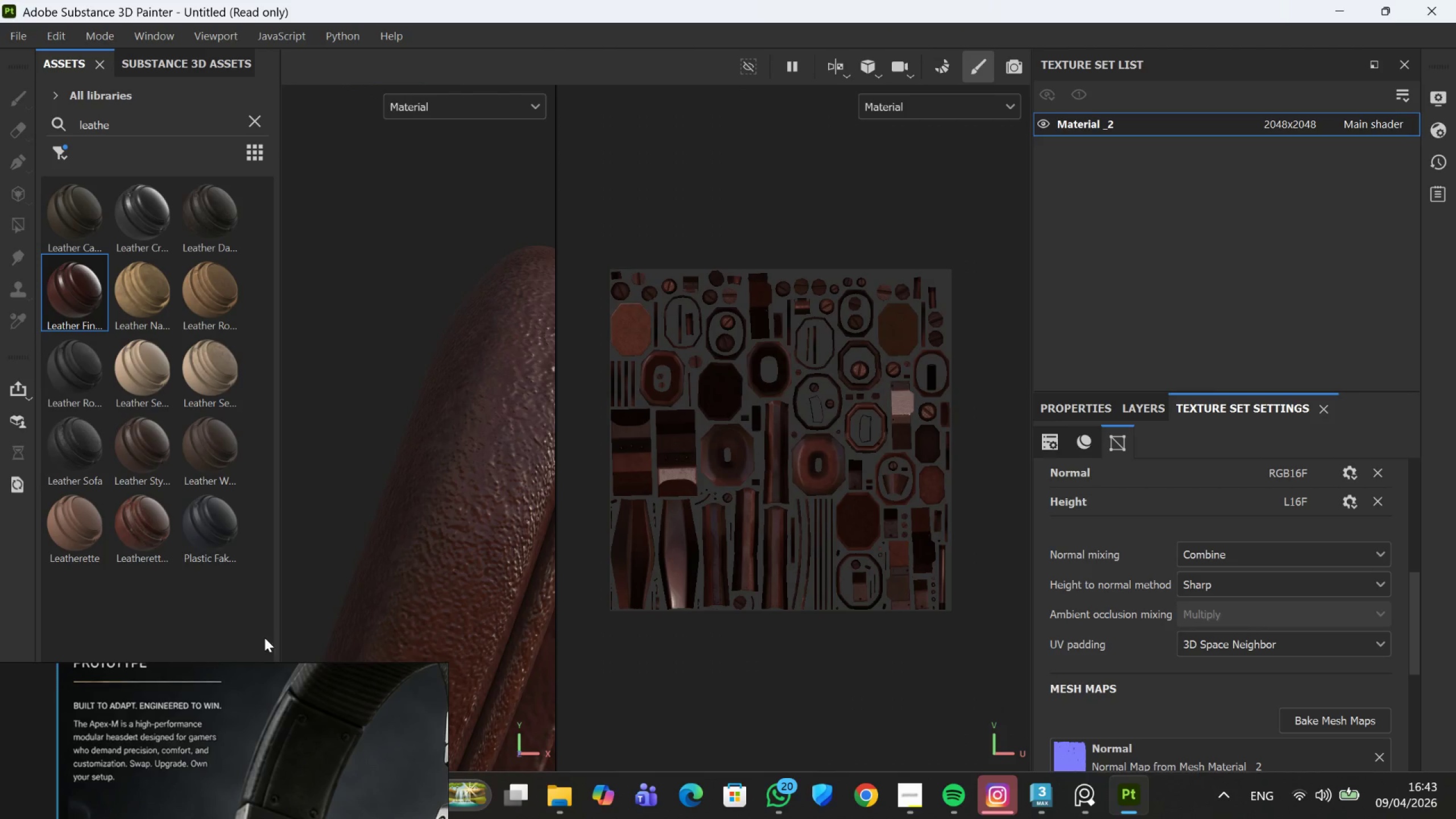 
scroll: coordinate [229, 713], scroll_direction: down, amount: 4.0
 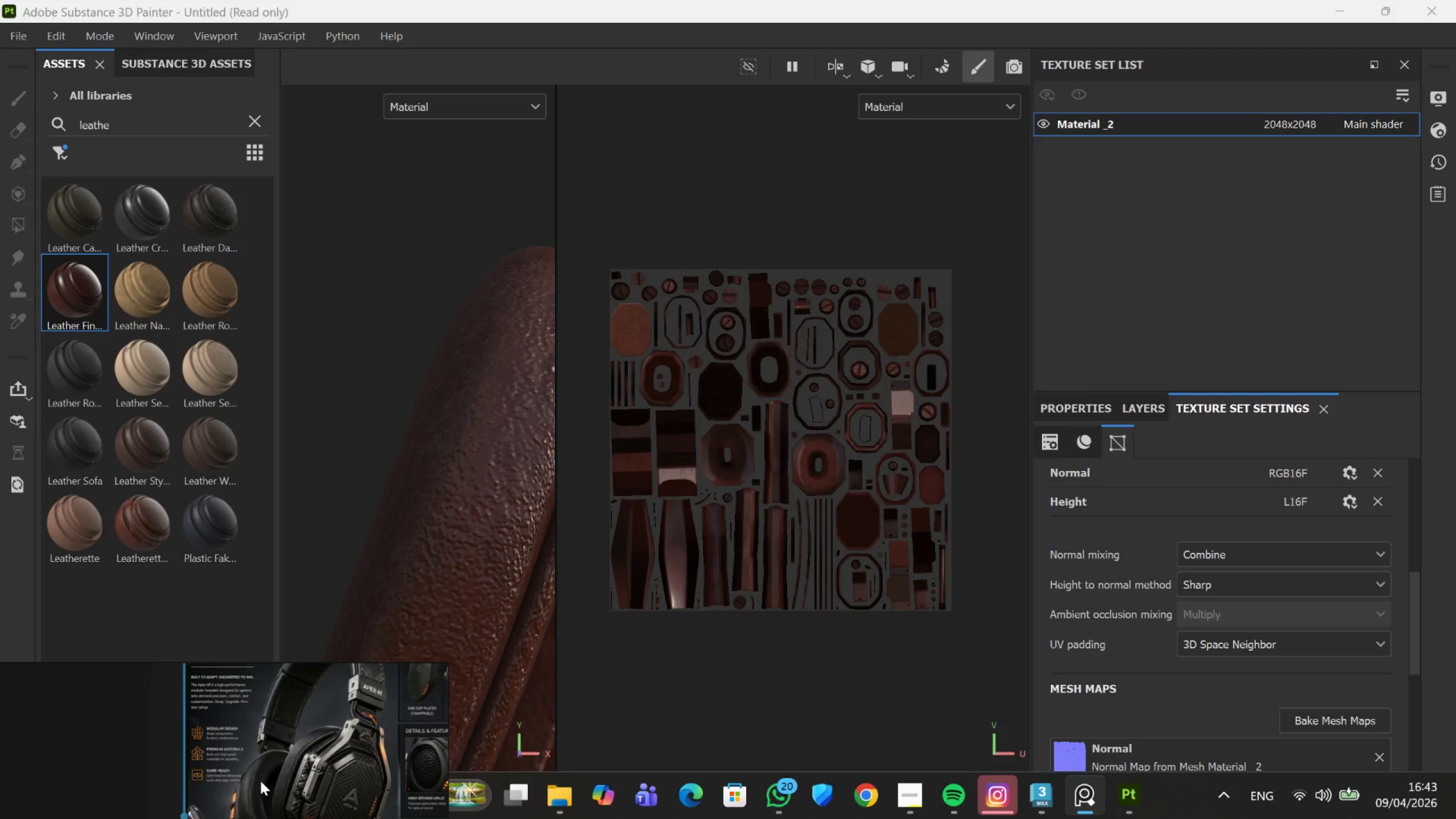 
scroll: coordinate [278, 752], scroll_direction: up, amount: 6.0
 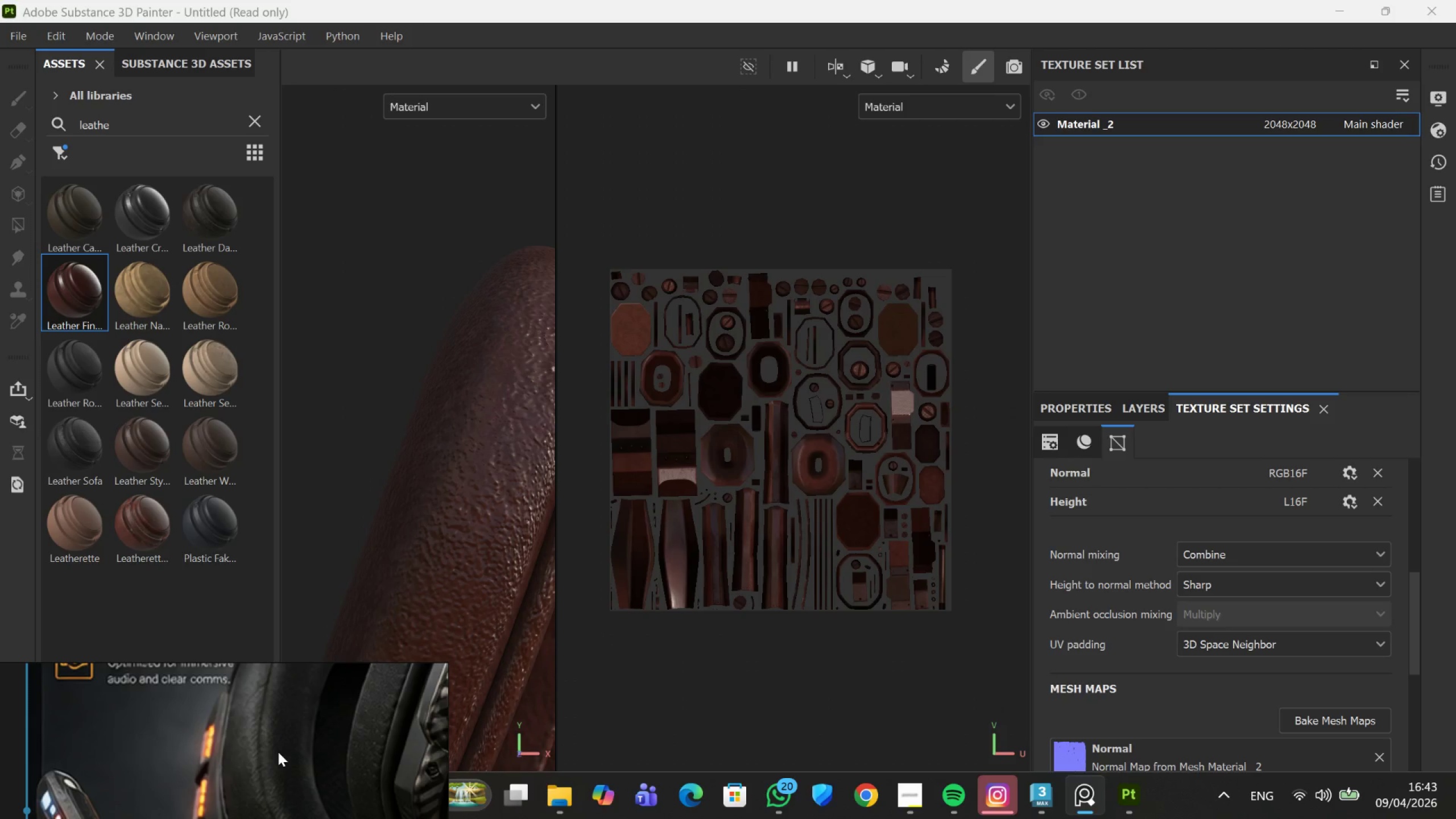 
scroll: coordinate [443, 440], scroll_direction: down, amount: 19.0
 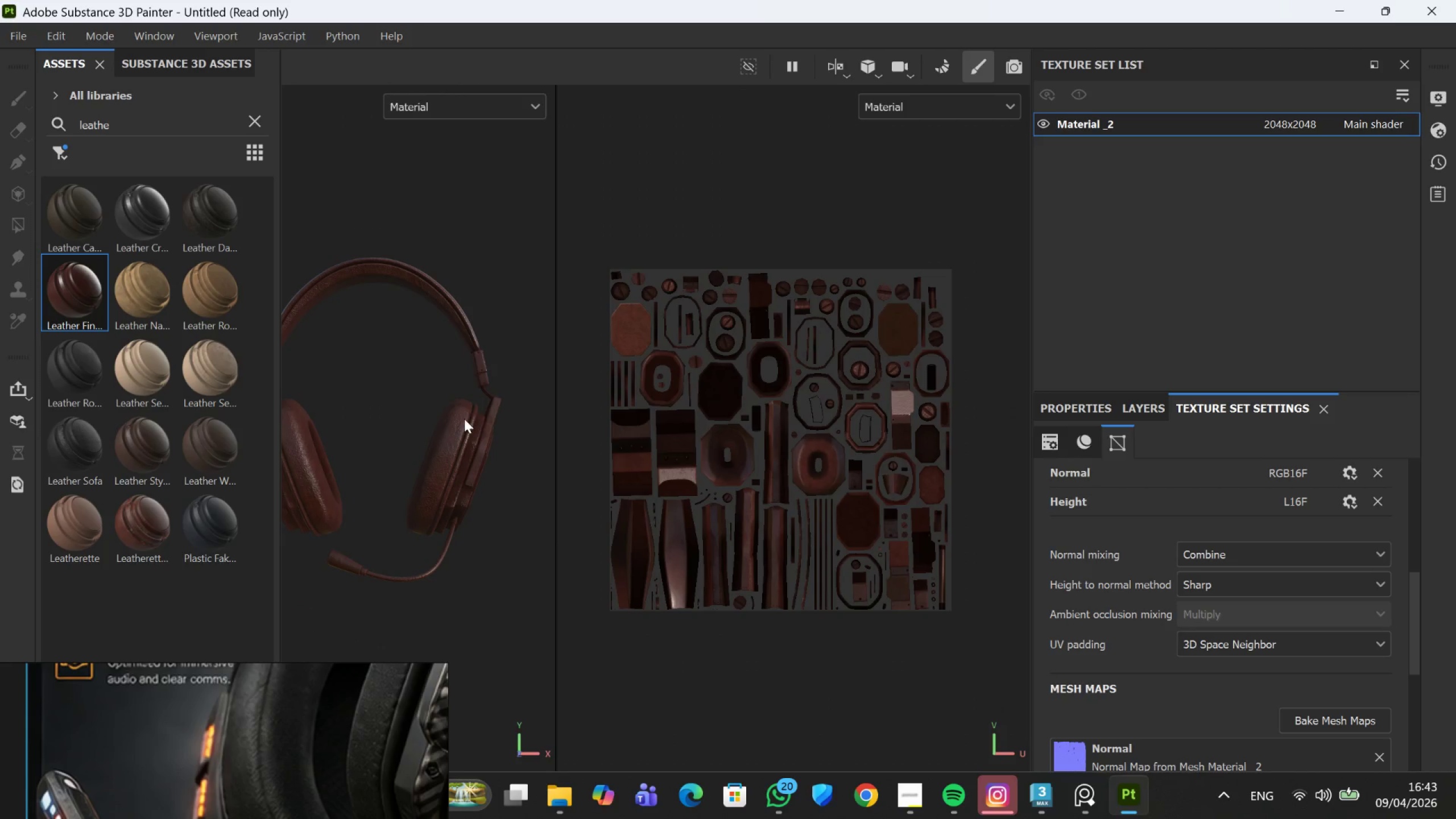 
scroll: coordinate [456, 427], scroll_direction: none, amount: 0.0
 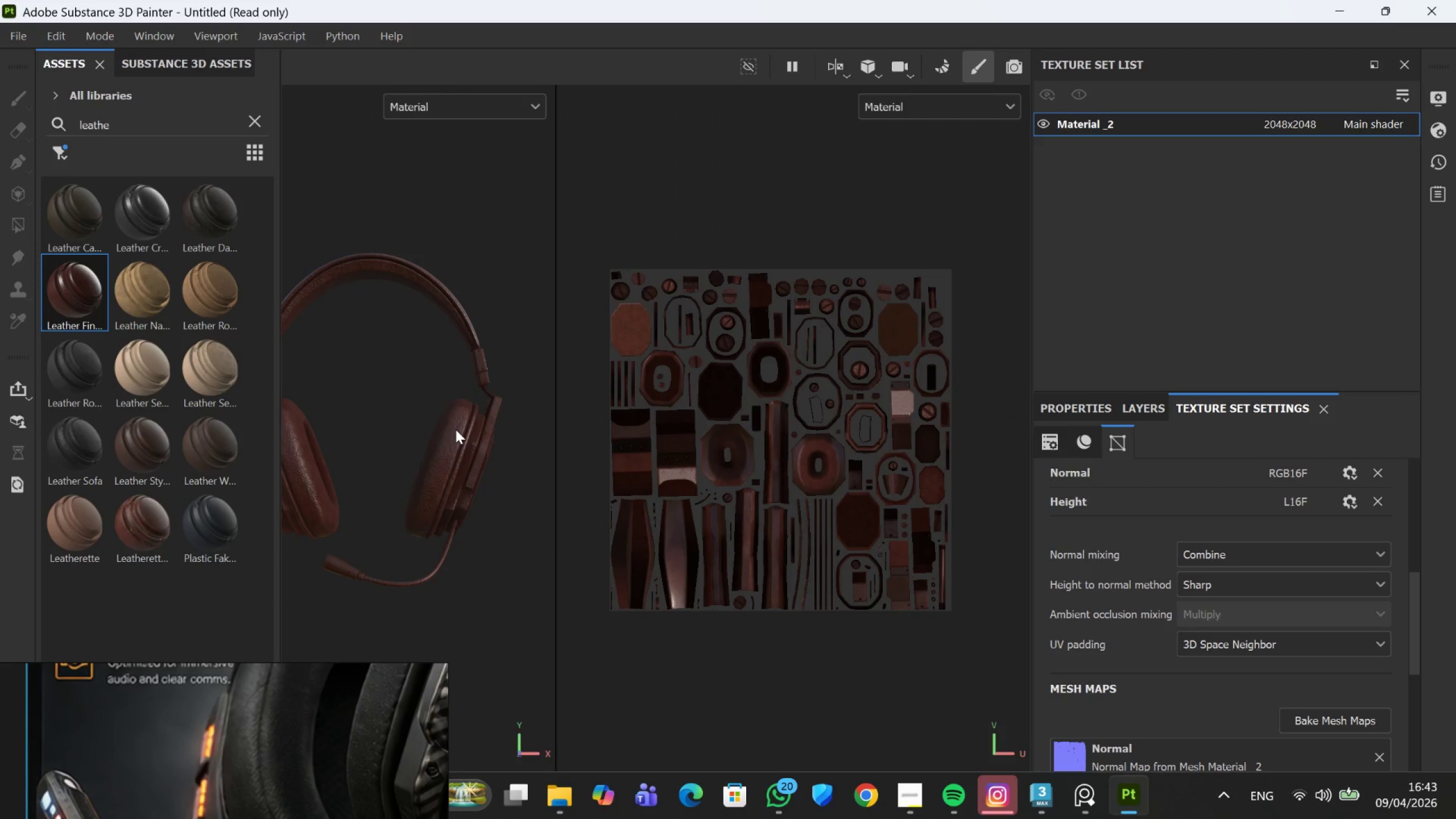 